 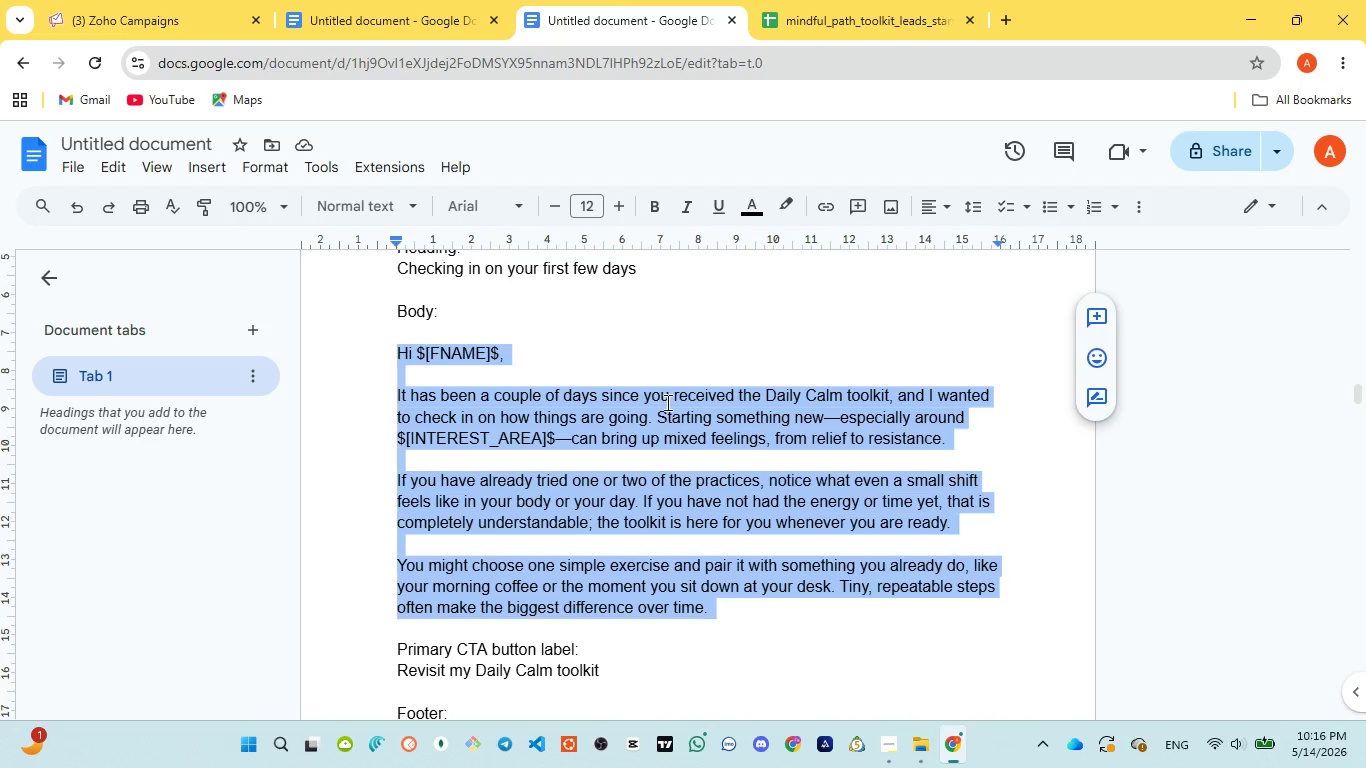 
mouse_move([191, 39])
 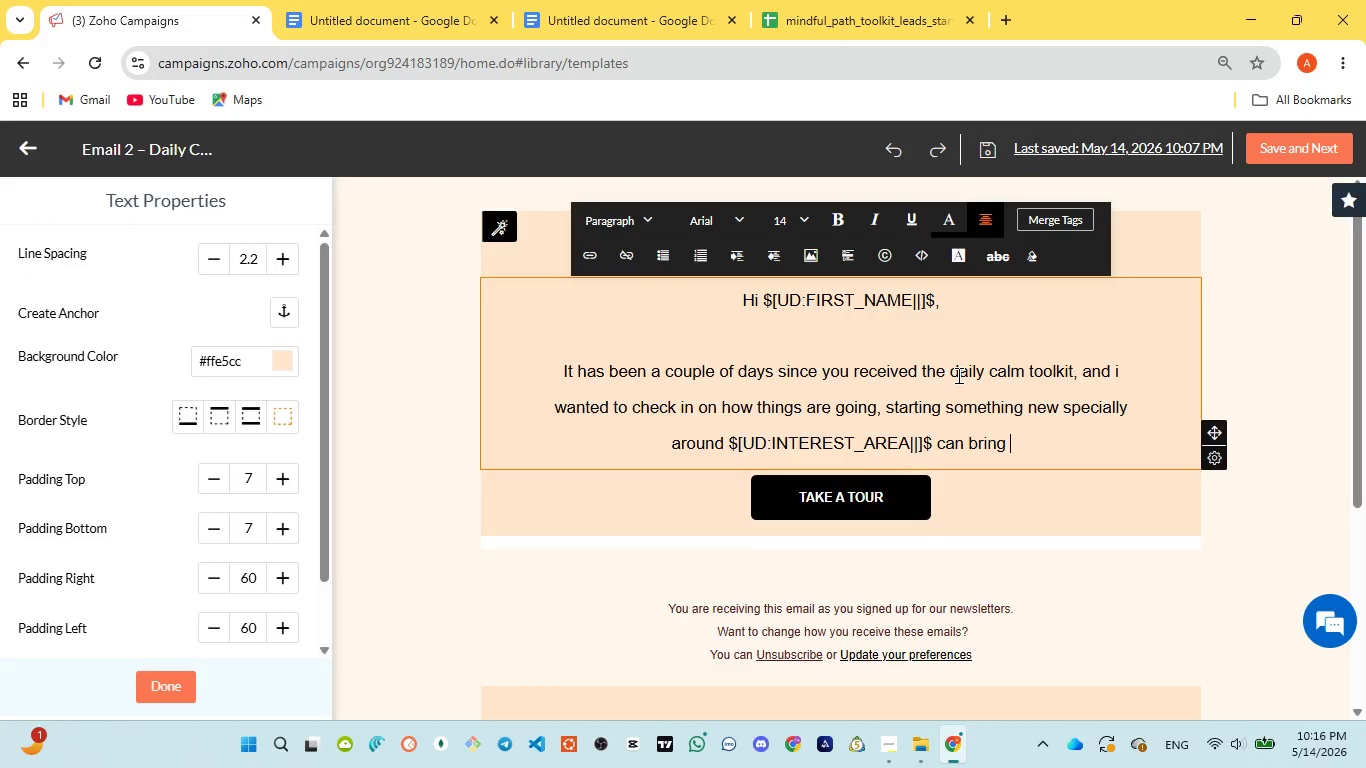 
type(up mixed signals )
 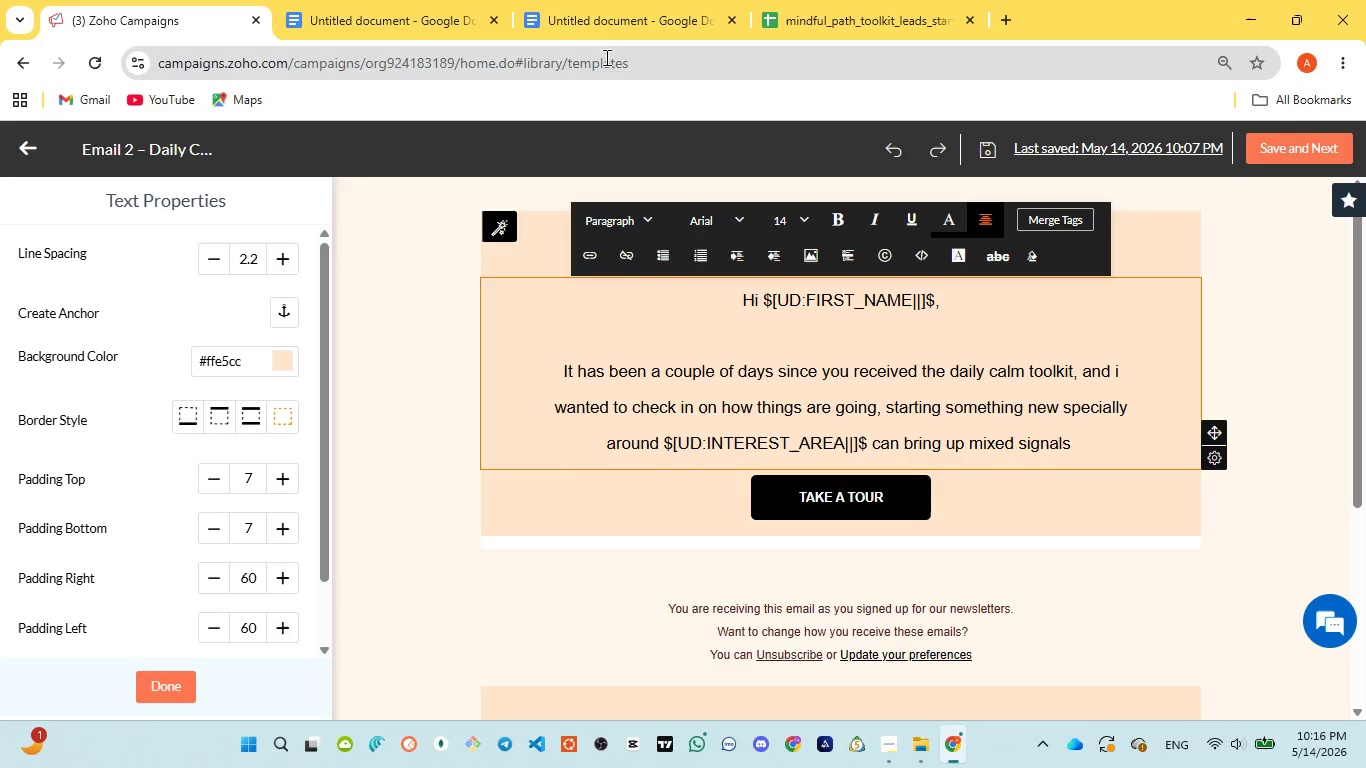 
left_click([598, 16])
 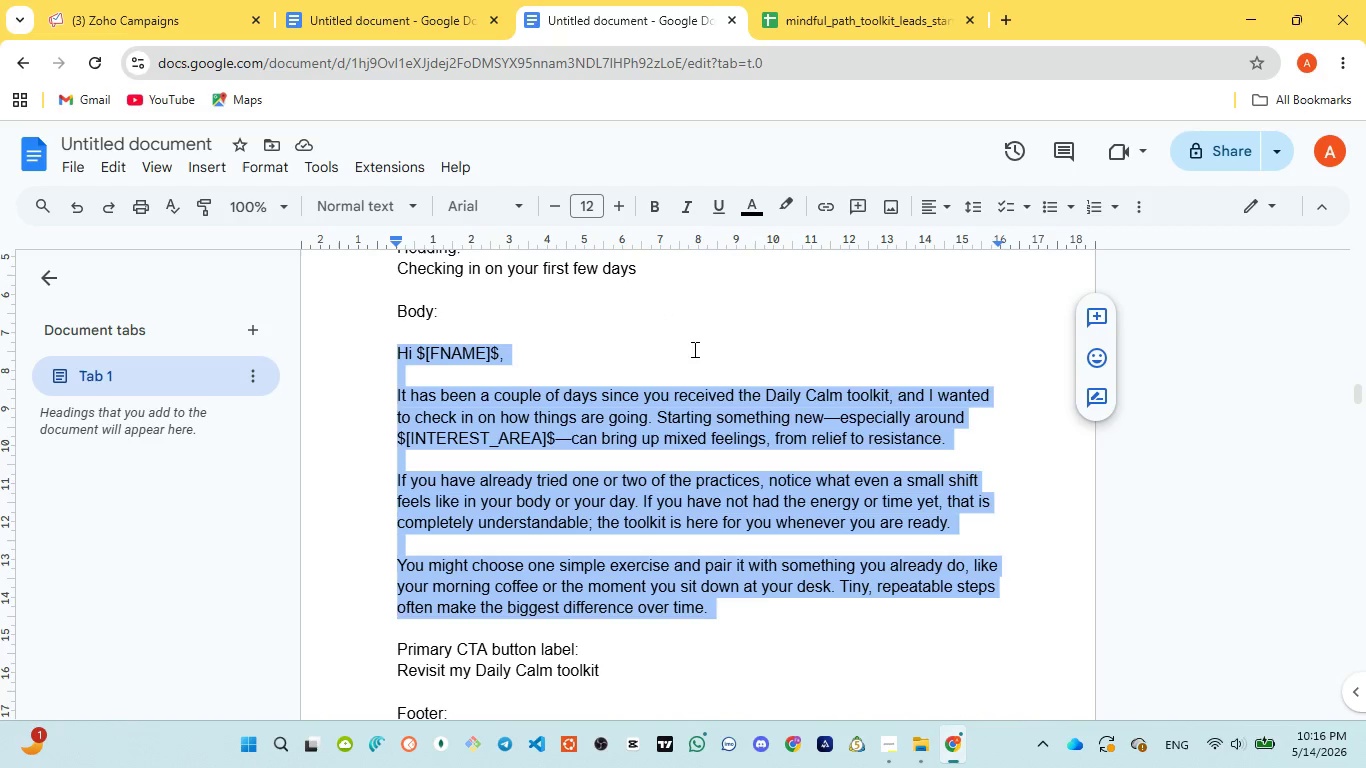 
left_click([172, 15])
 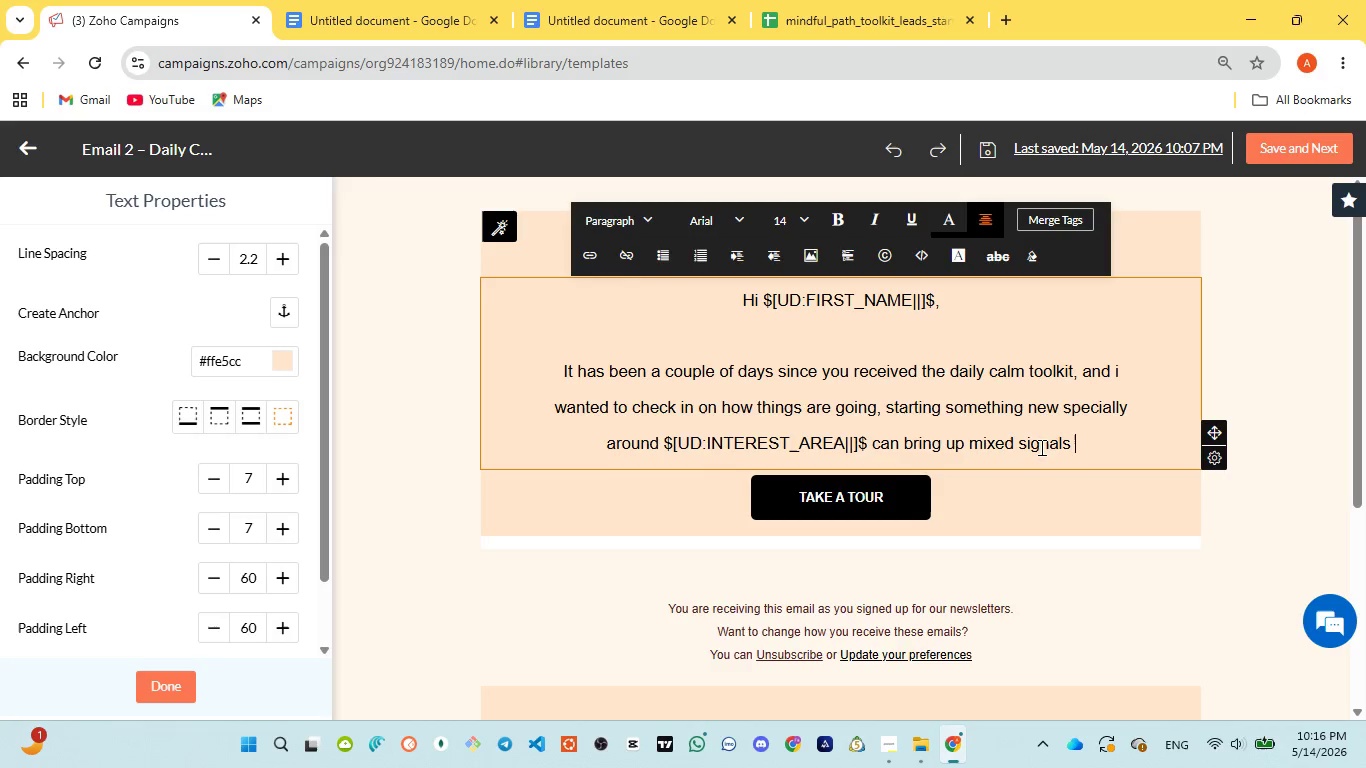 
double_click([1041, 447])
 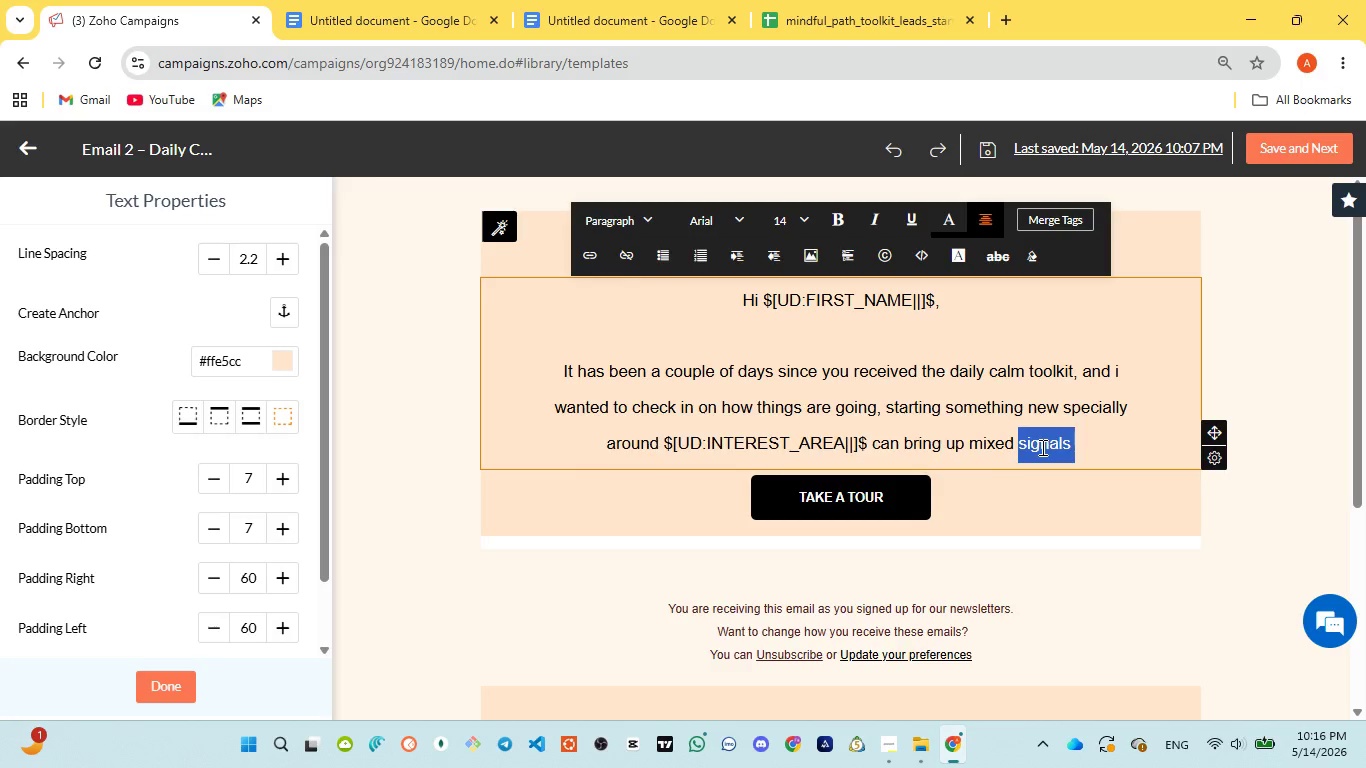 
type(feelings from )
 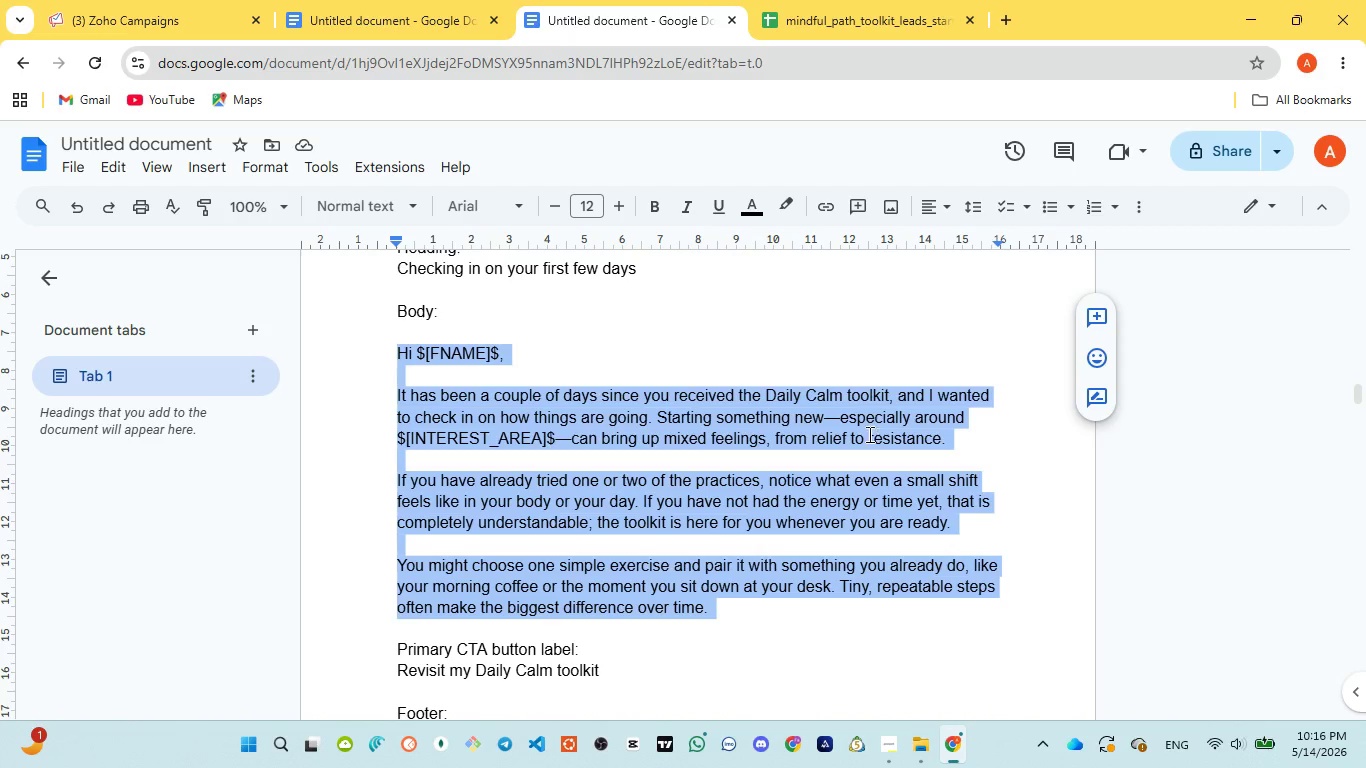 
wait(7.42)
 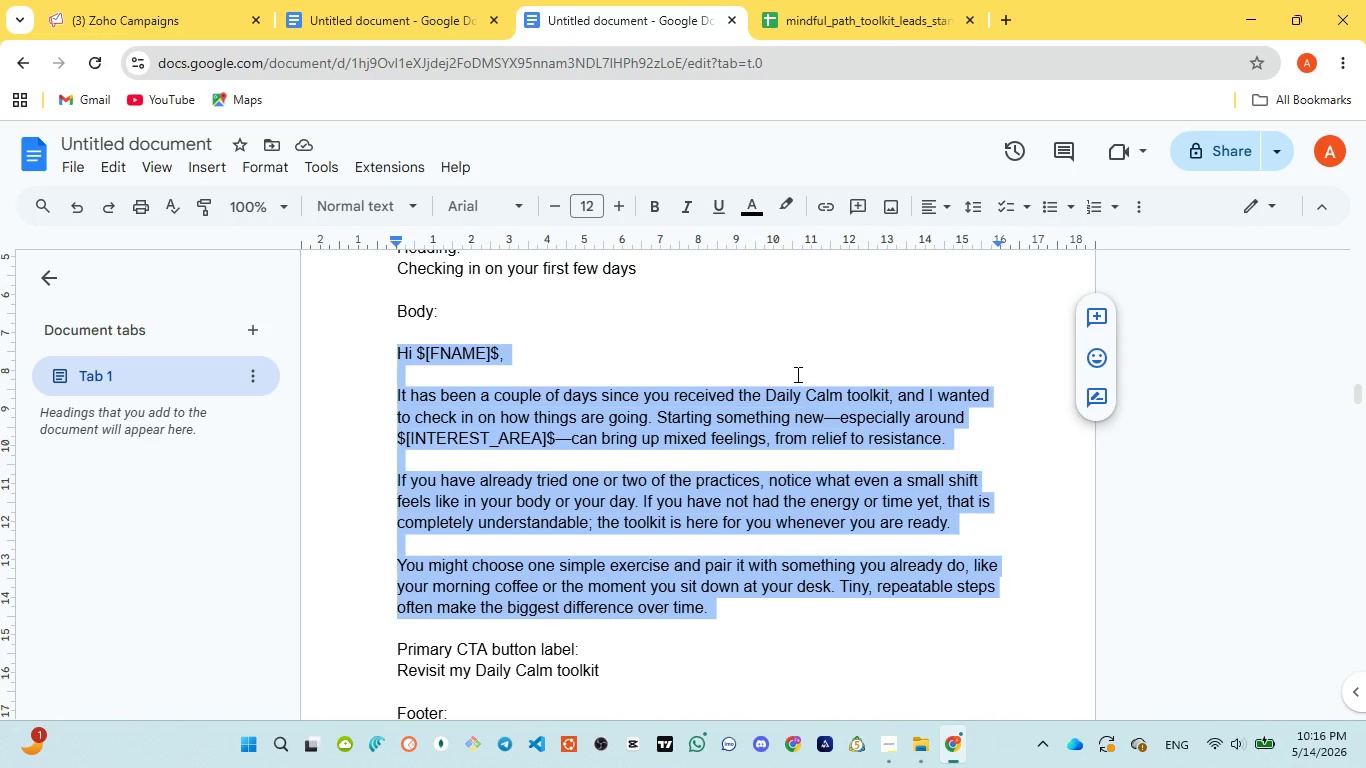 
left_click([158, 31])
 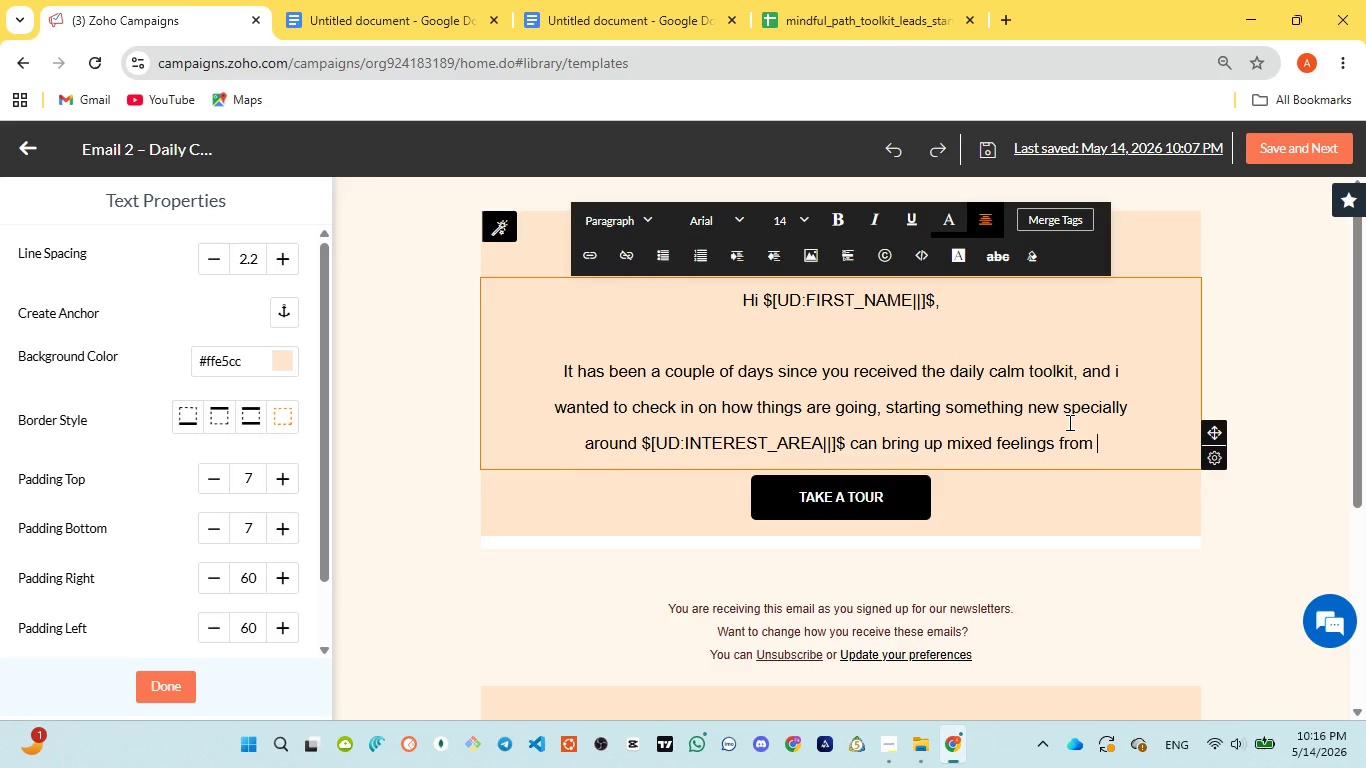 
type(relief )
 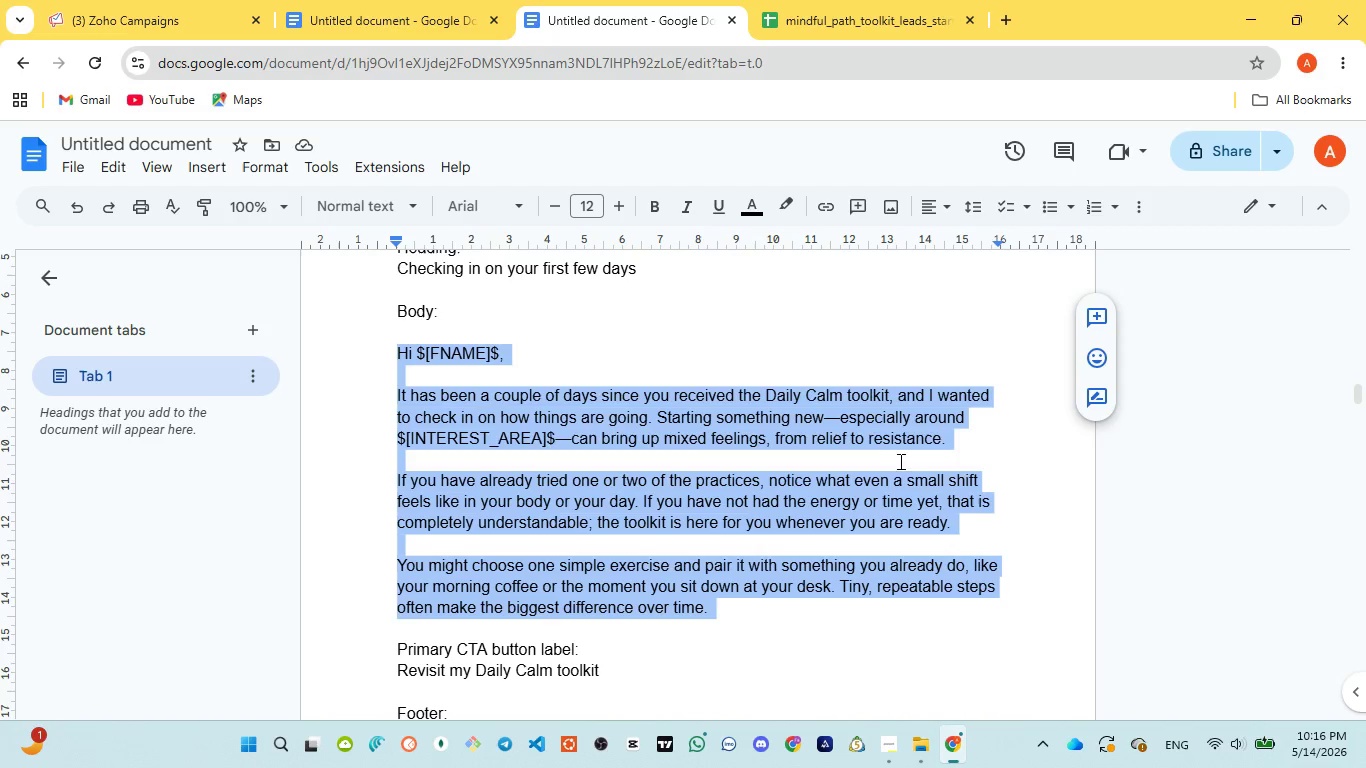 
left_click([115, 3])
 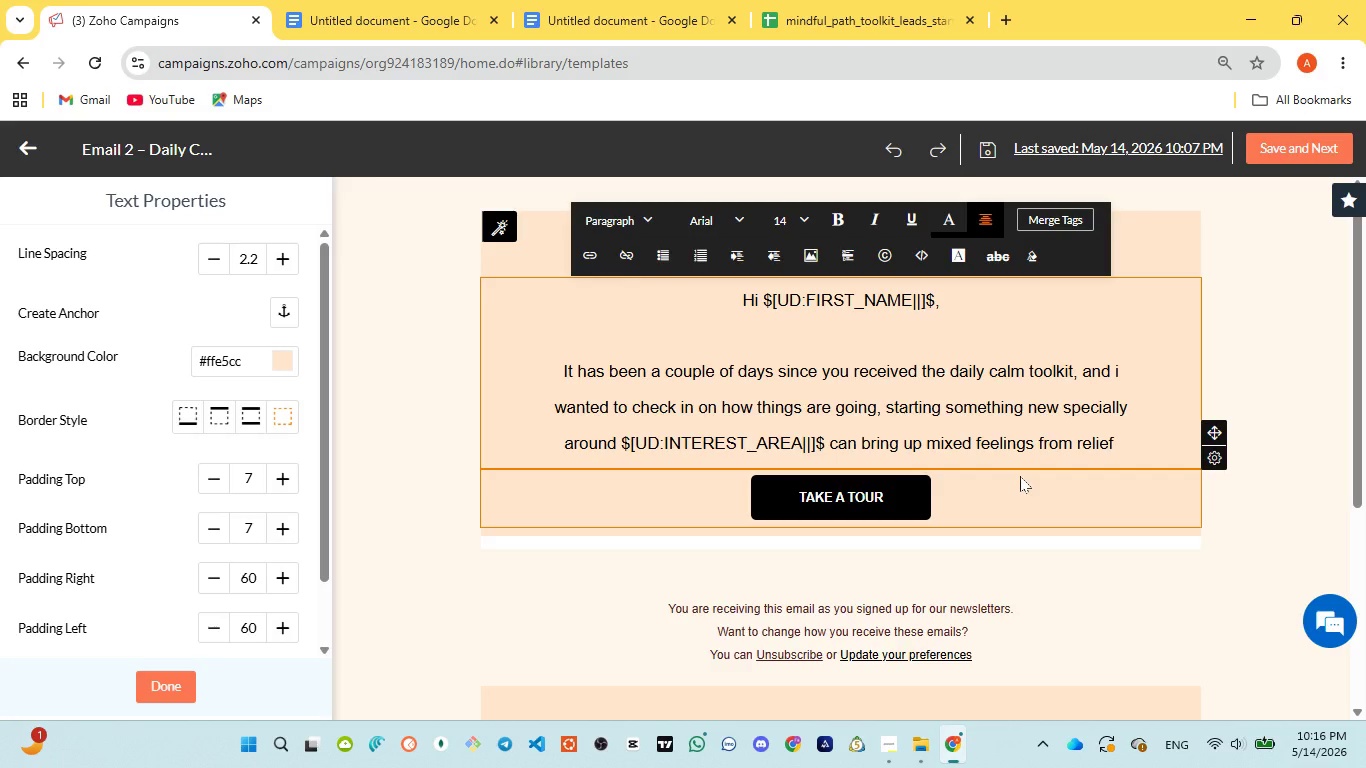 
type(to resistance)
 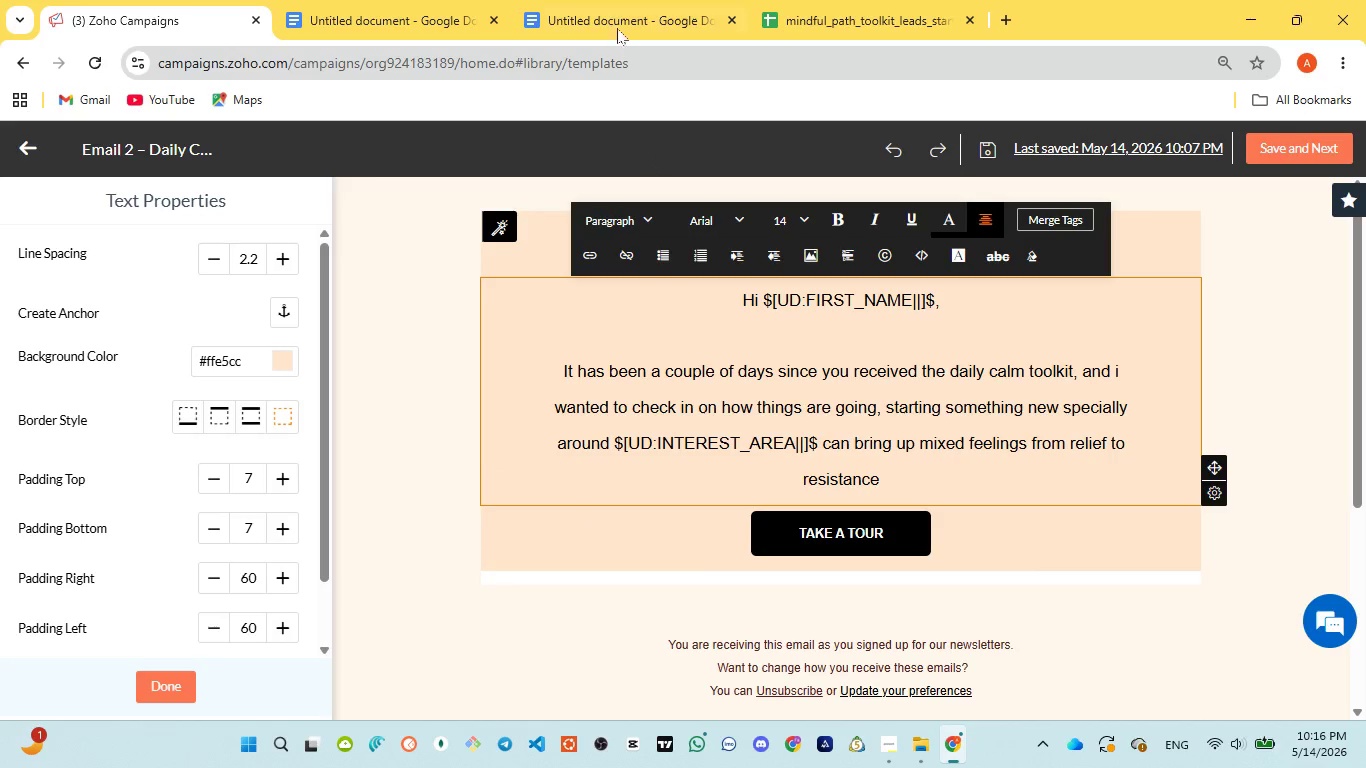 
left_click([613, 16])
 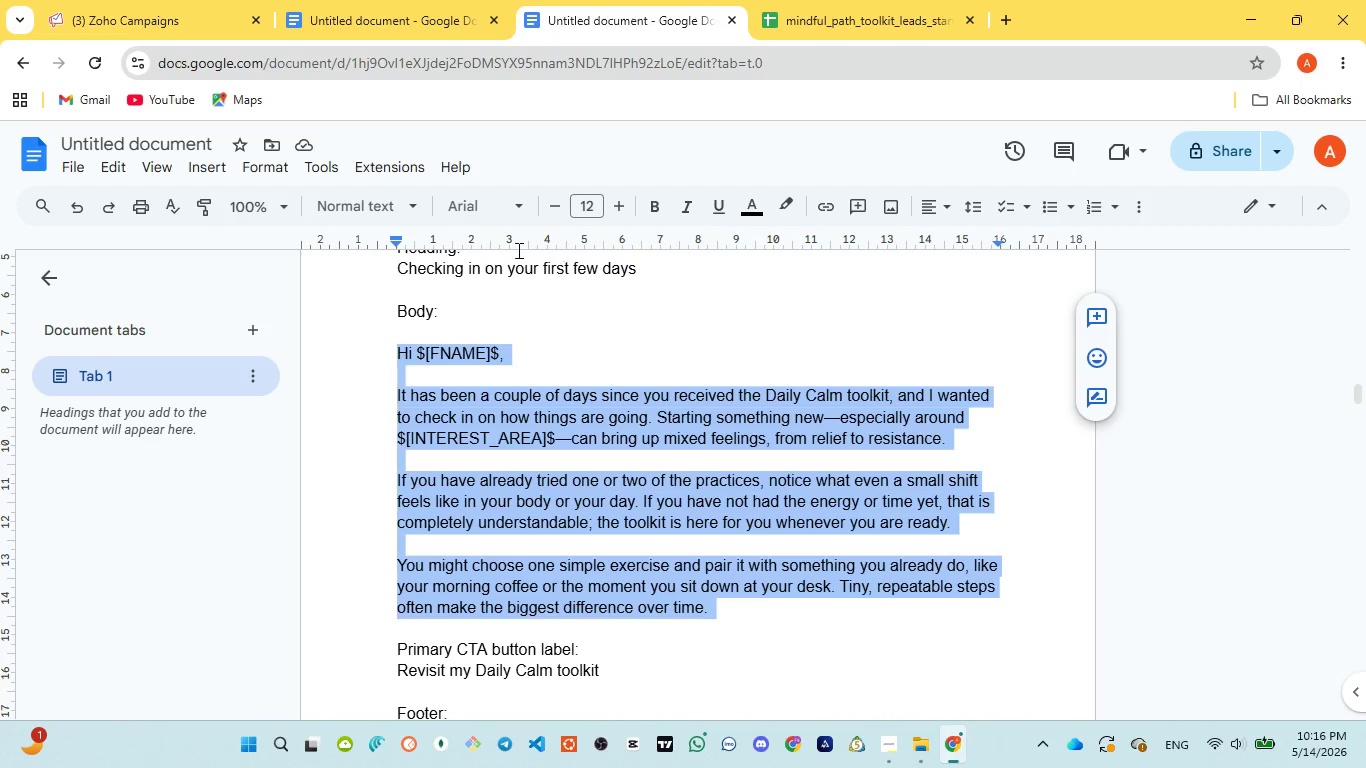 
left_click([141, 11])
 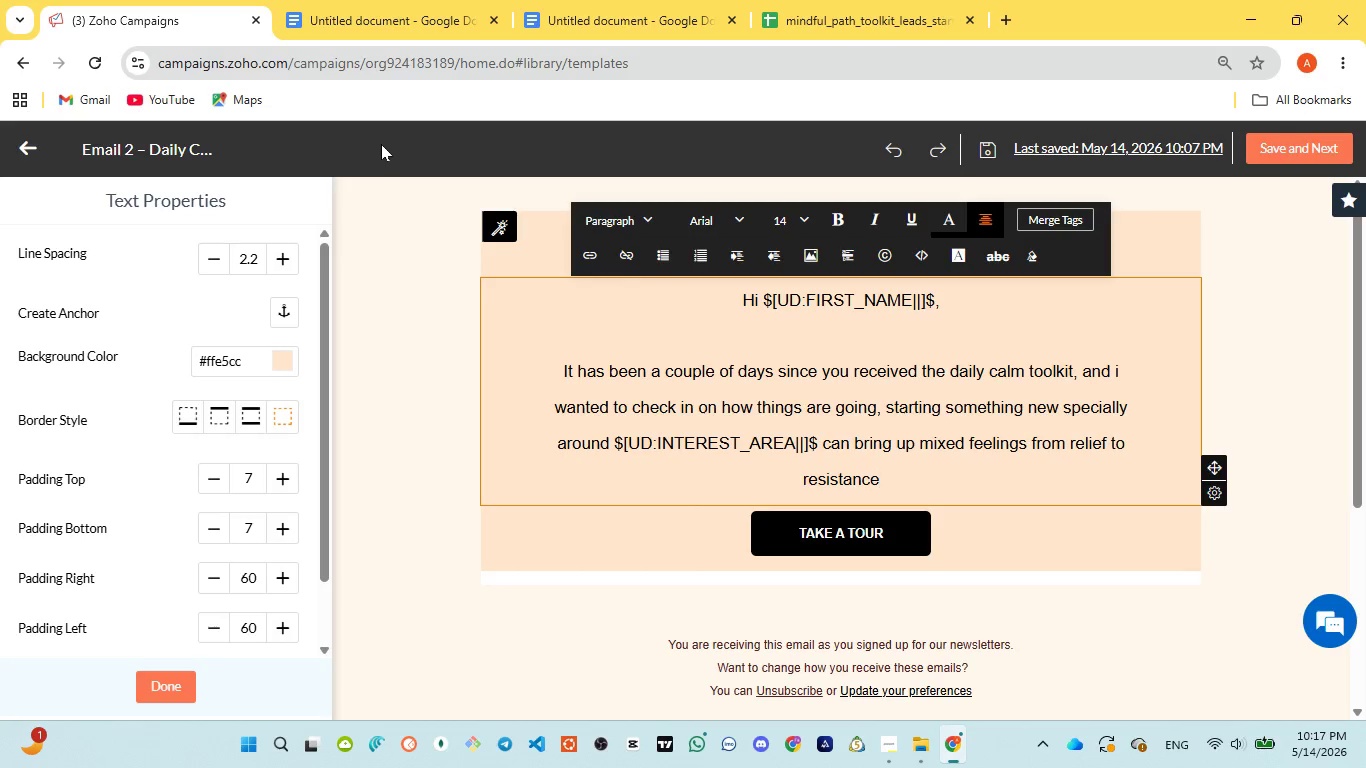 
key(Period)
 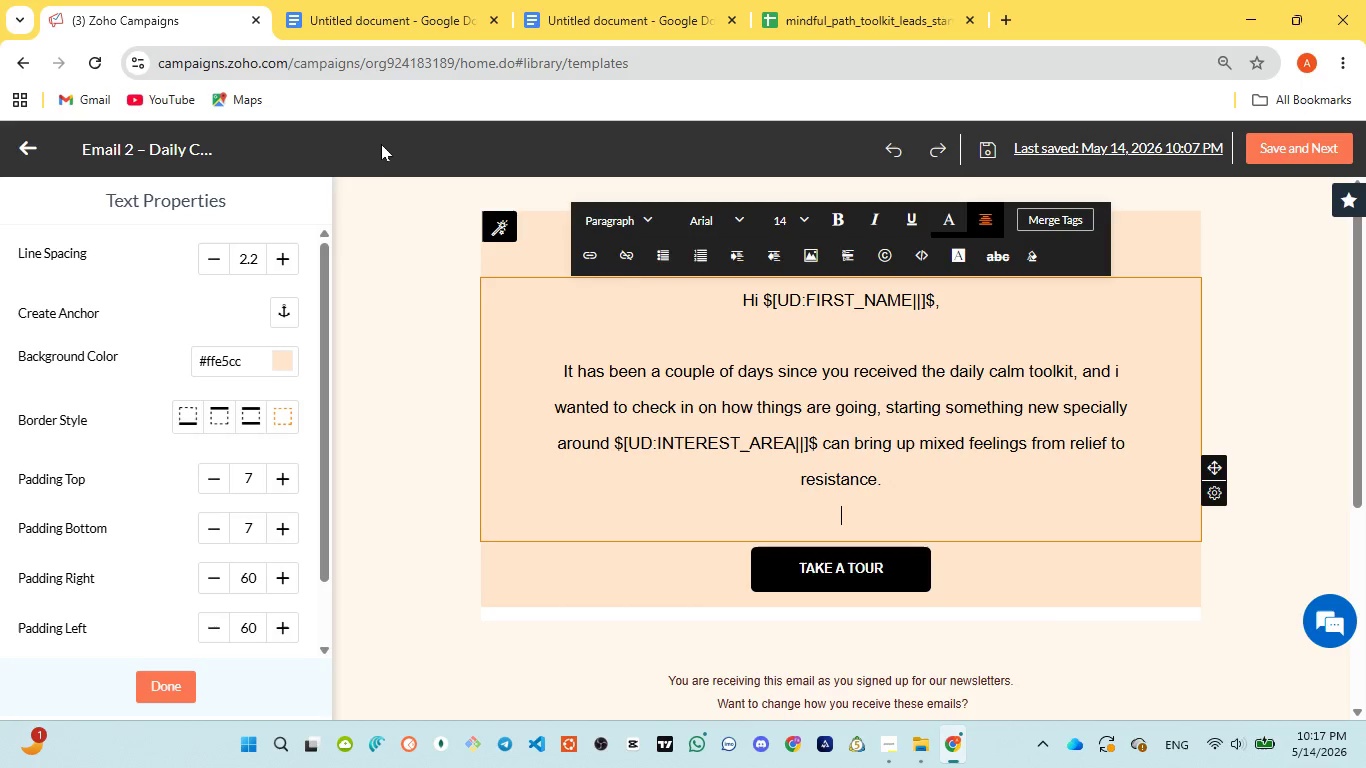 
key(Enter)
 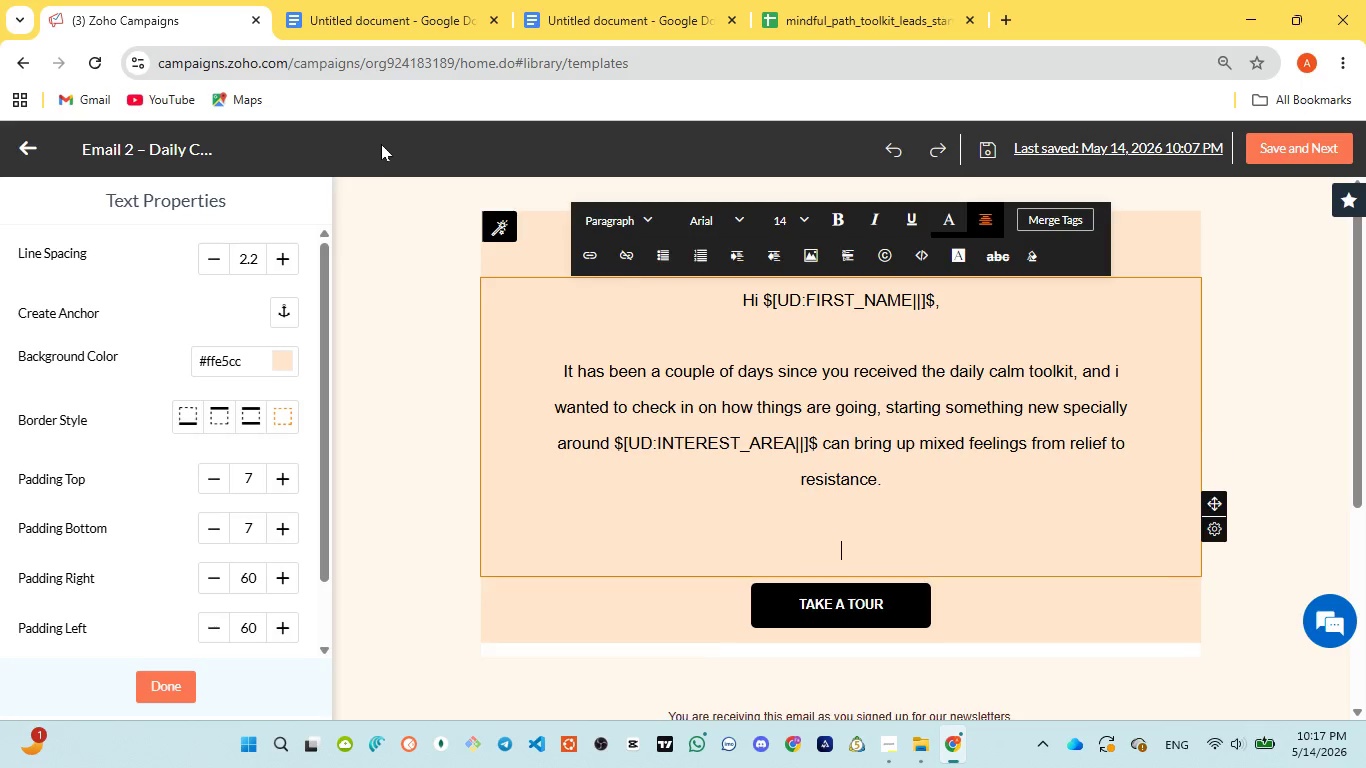 
key(Enter)
 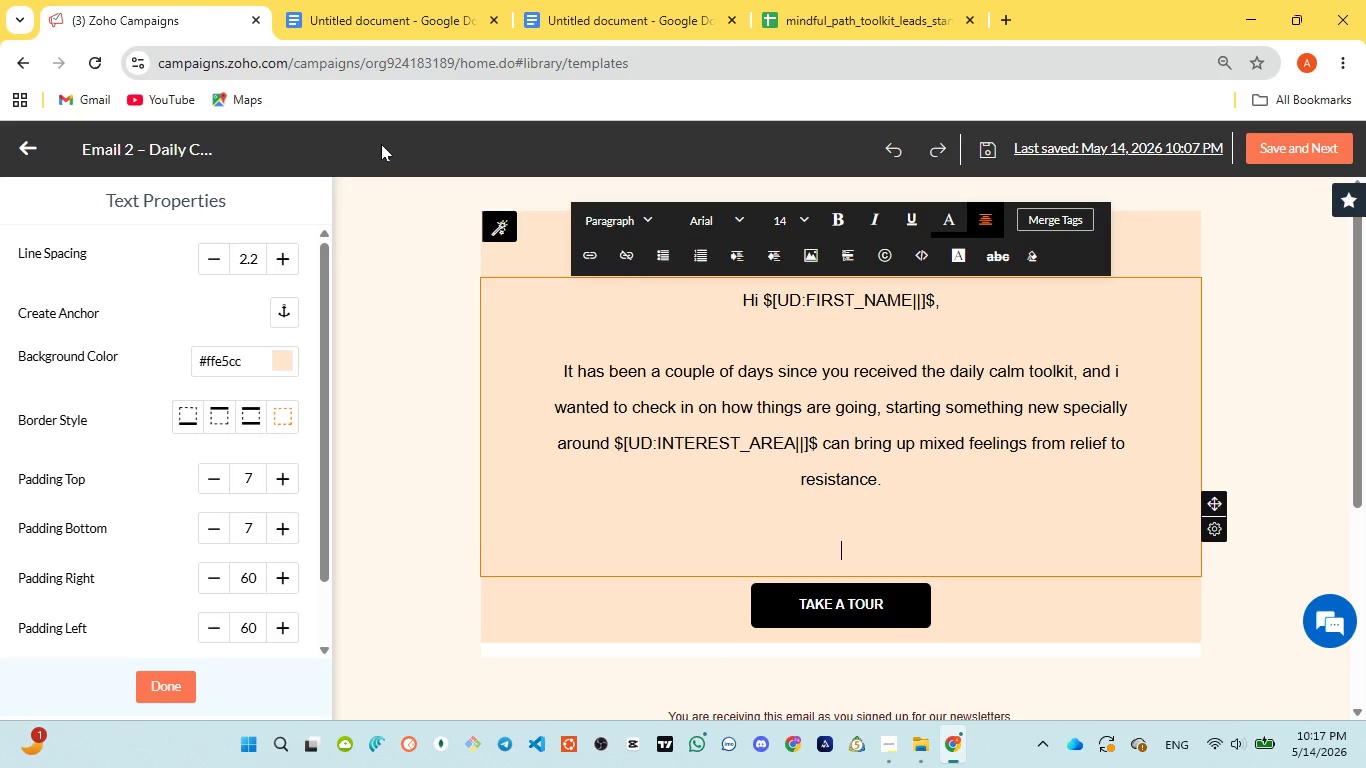 
type(If you have aleardy )
 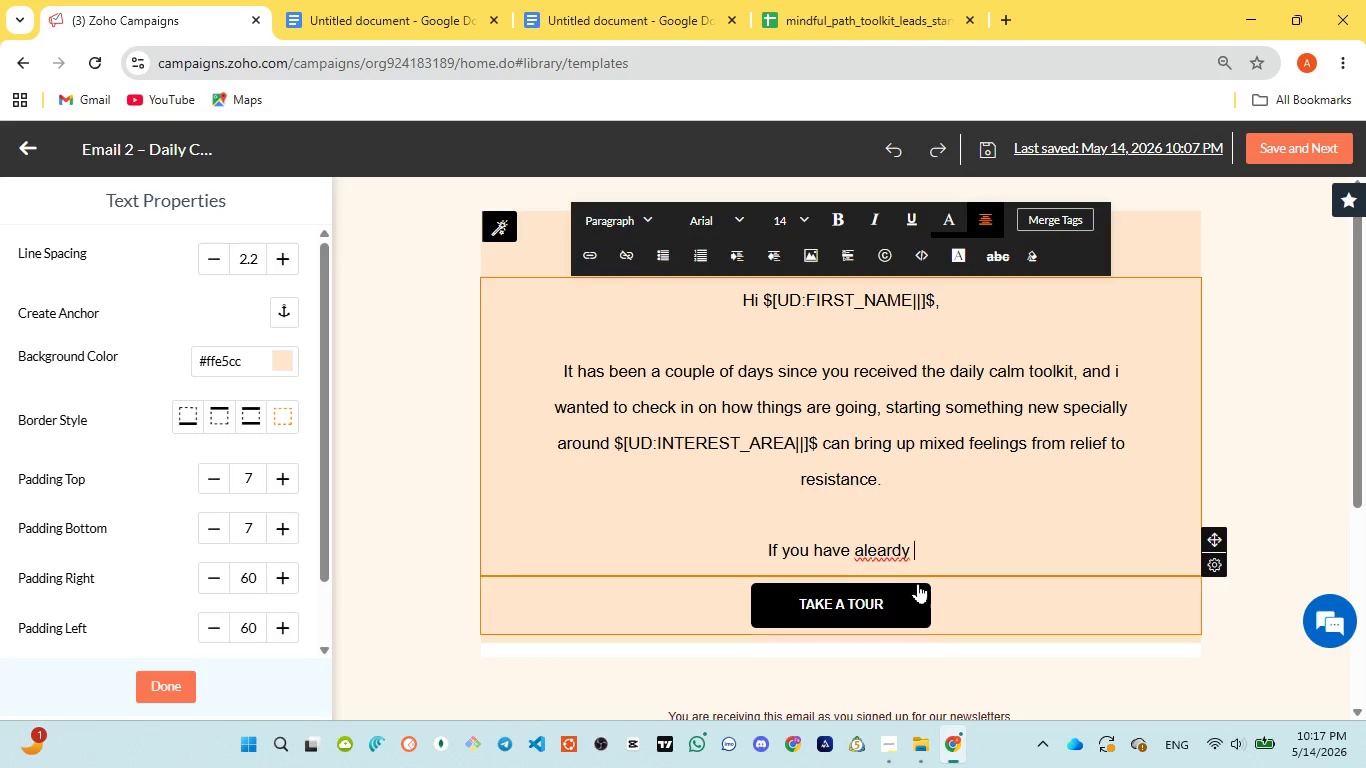 
double_click([890, 550])
 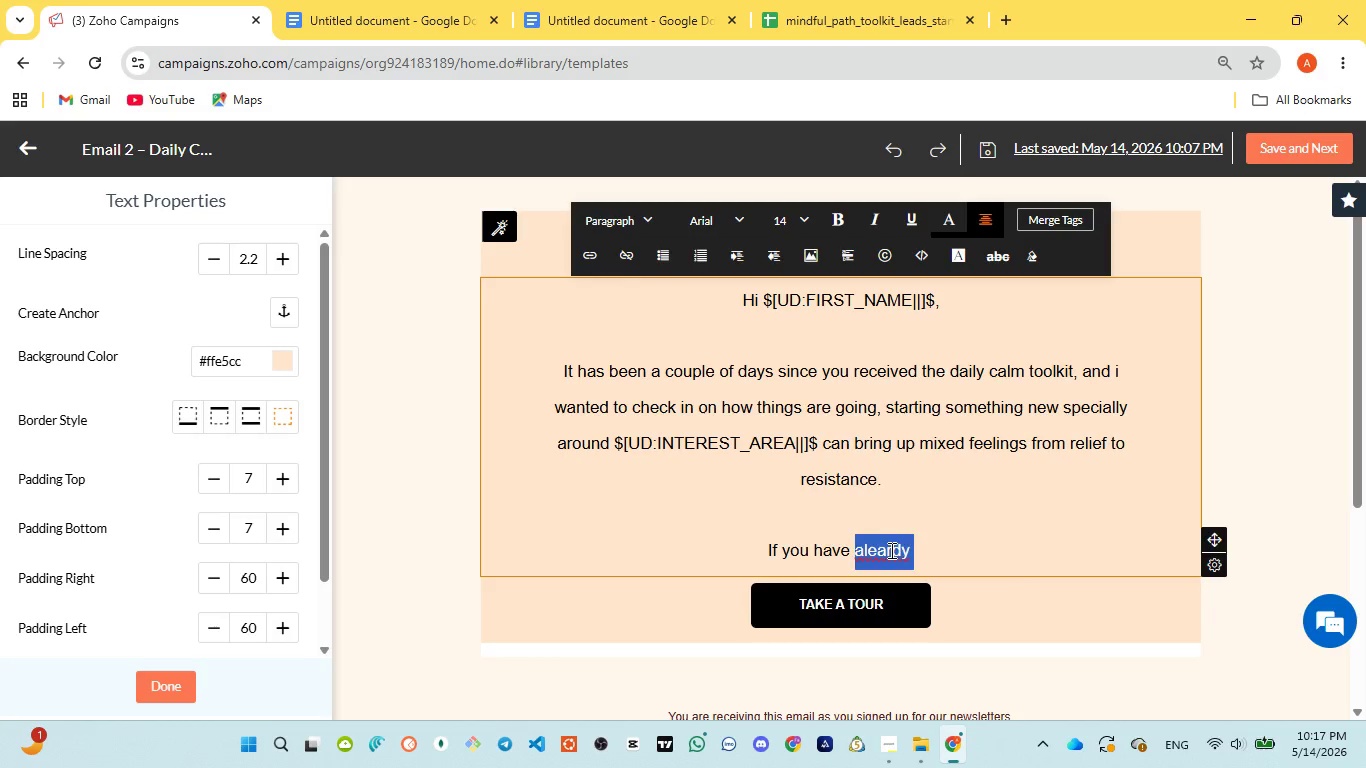 
type(already )
 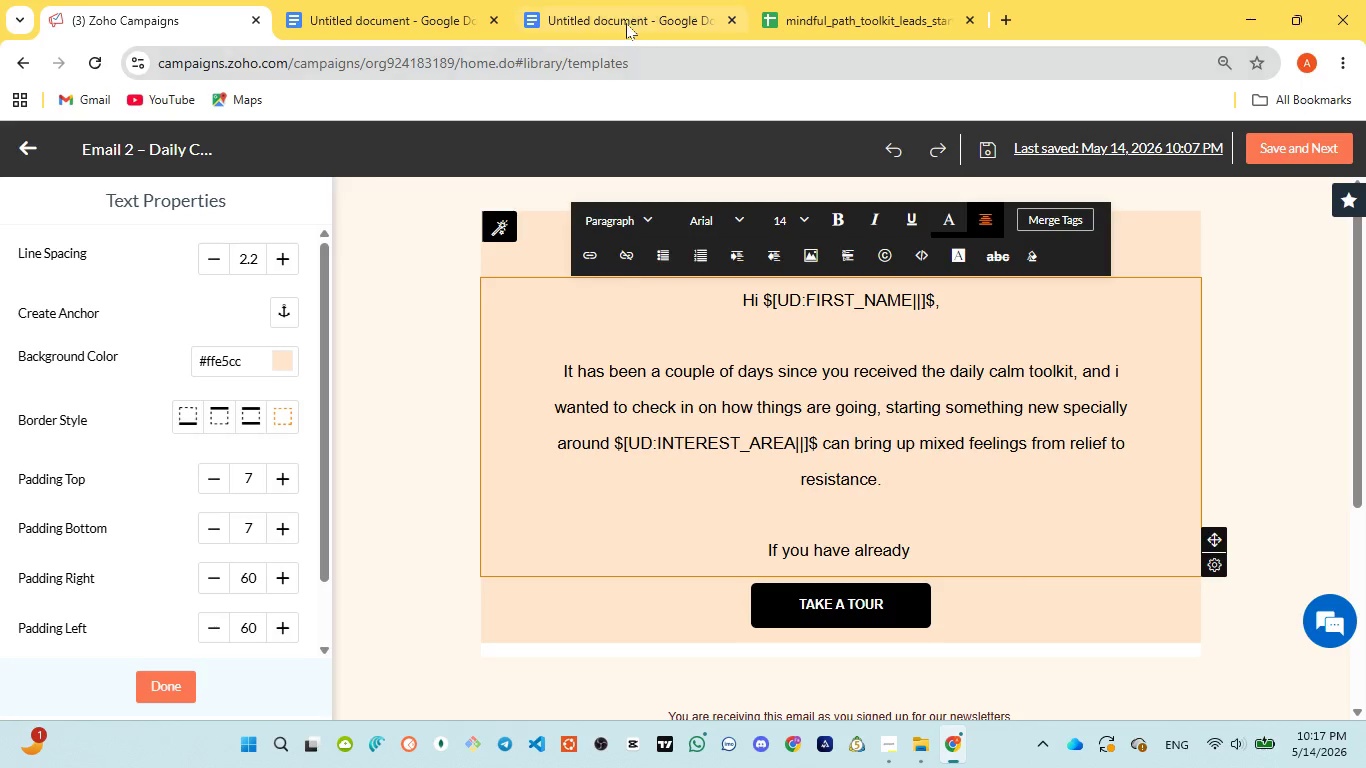 
left_click([626, 21])
 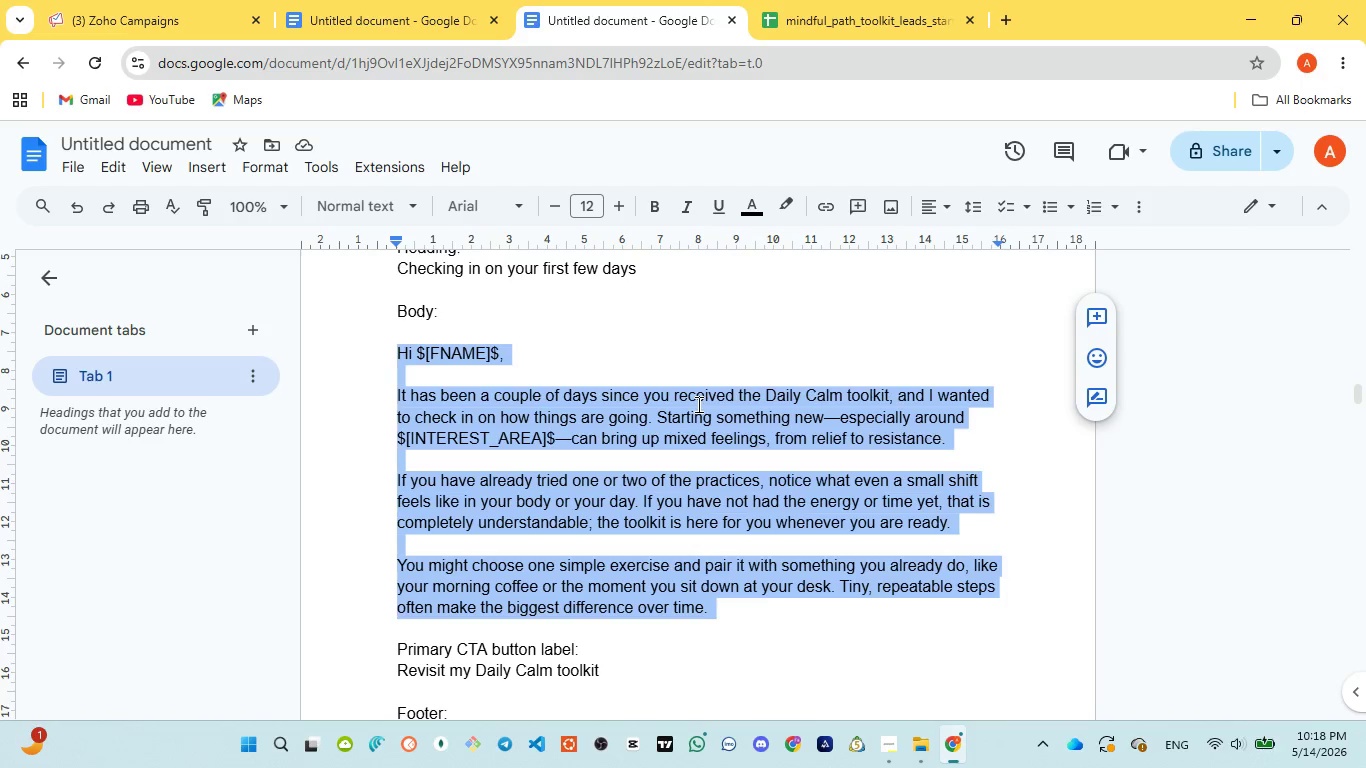 
wait(45.05)
 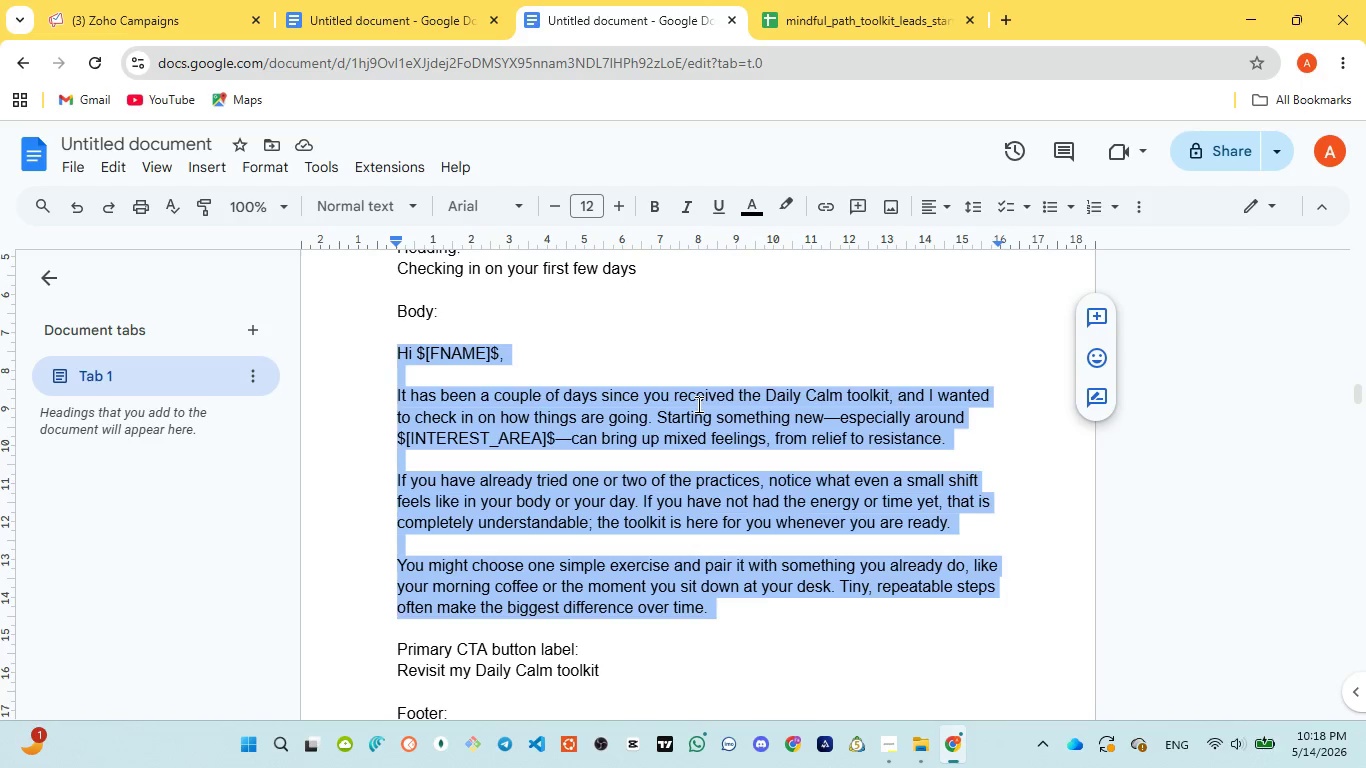 
mouse_move([441, 204])
 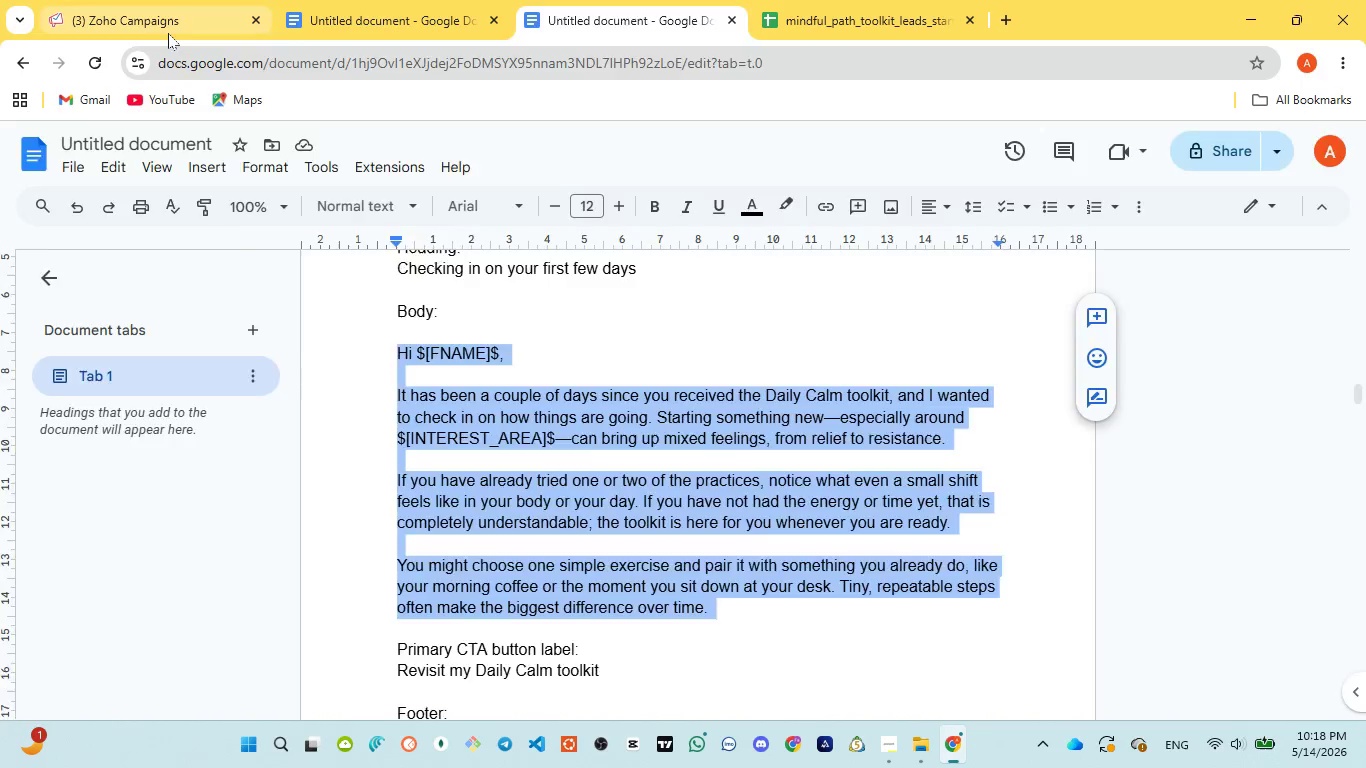 
left_click([168, 33])
 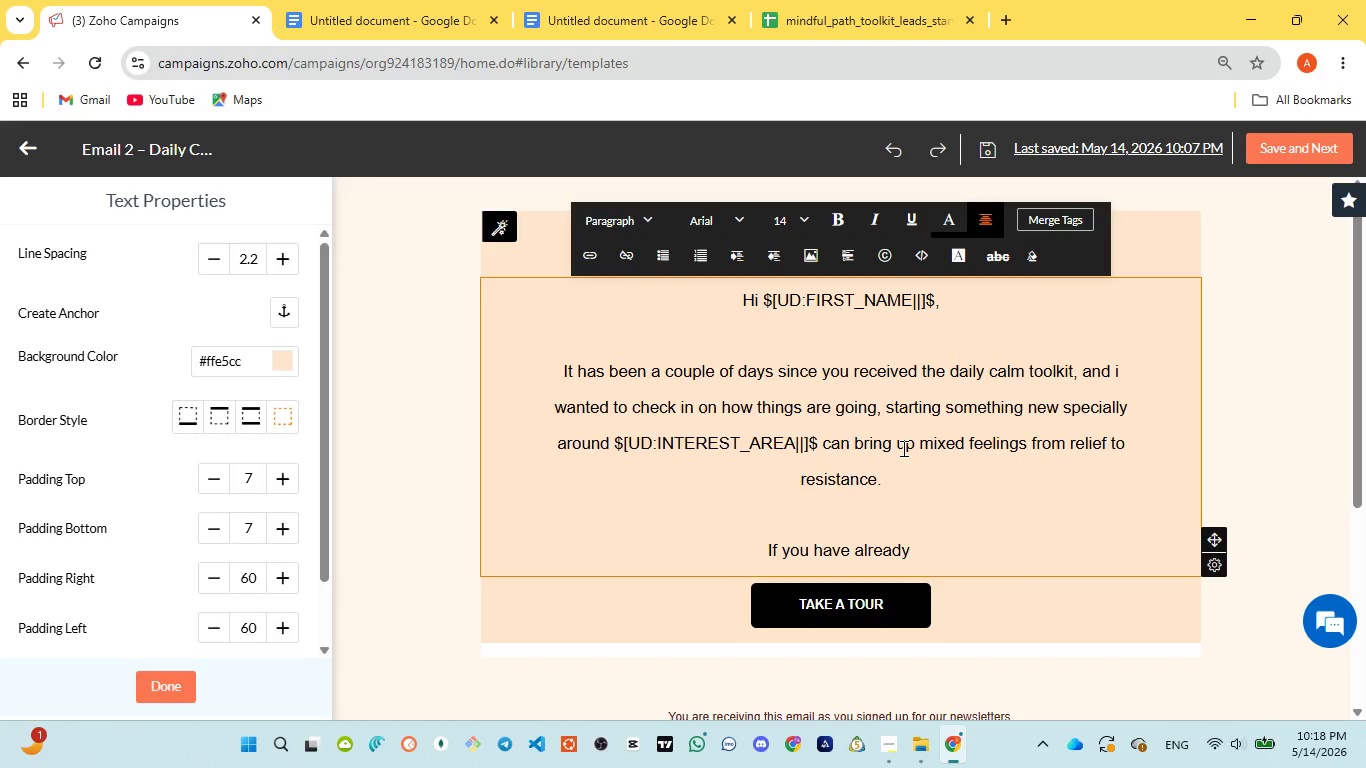 
type(tried one or two )
 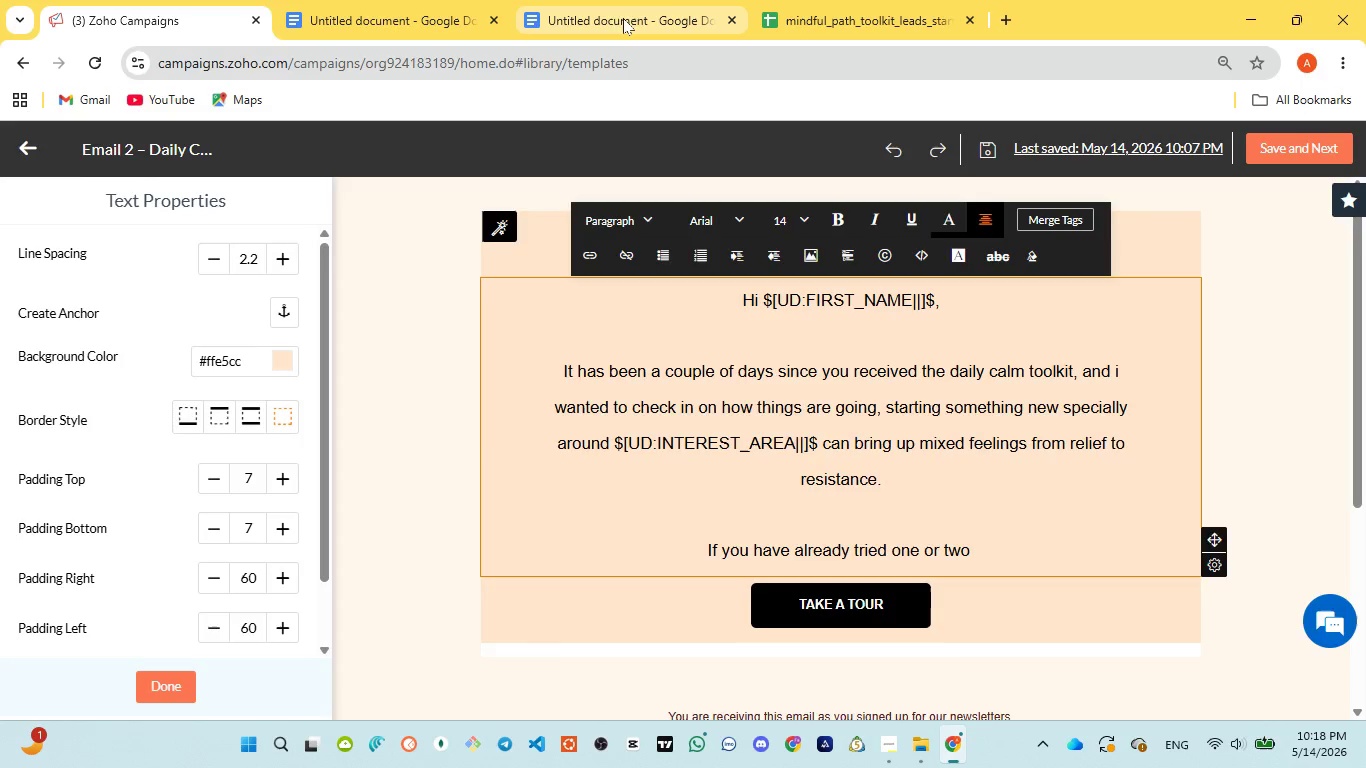 
left_click([624, 18])
 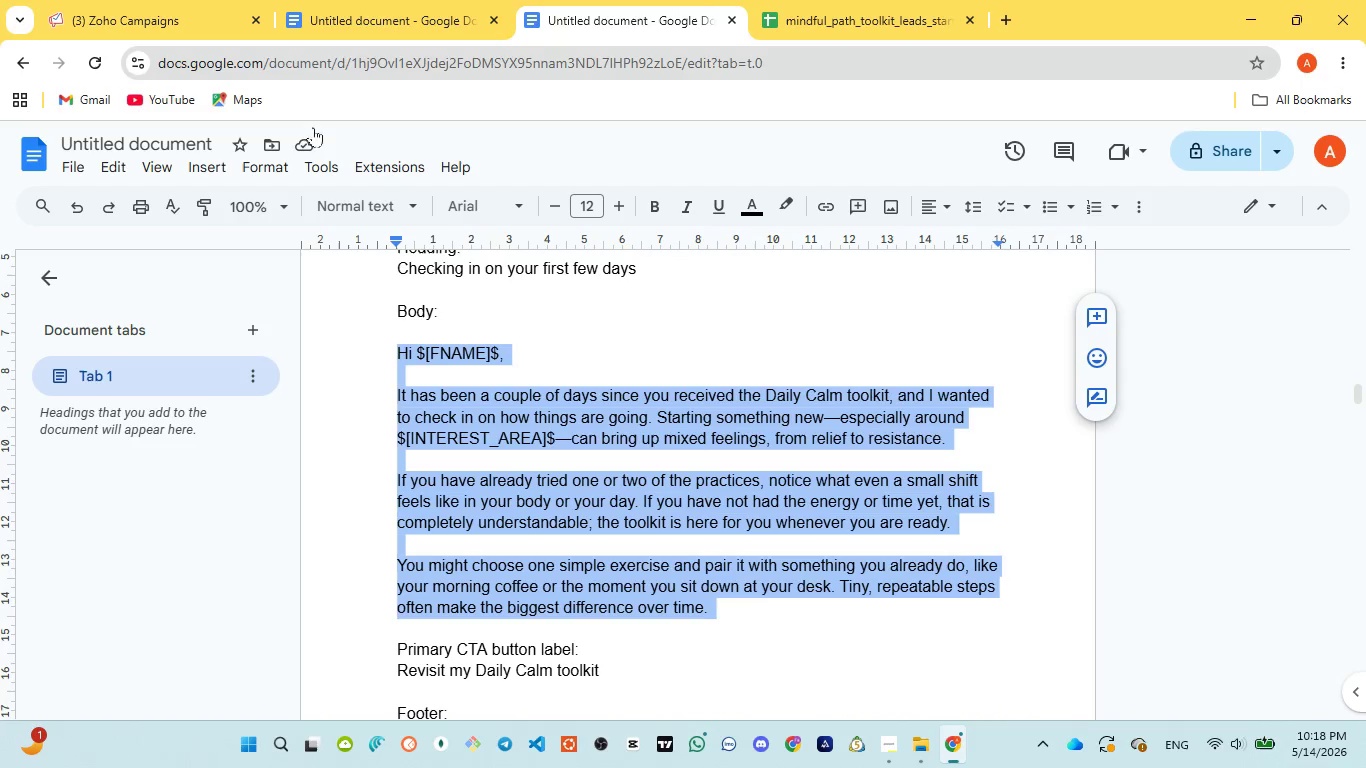 
left_click([166, 25])
 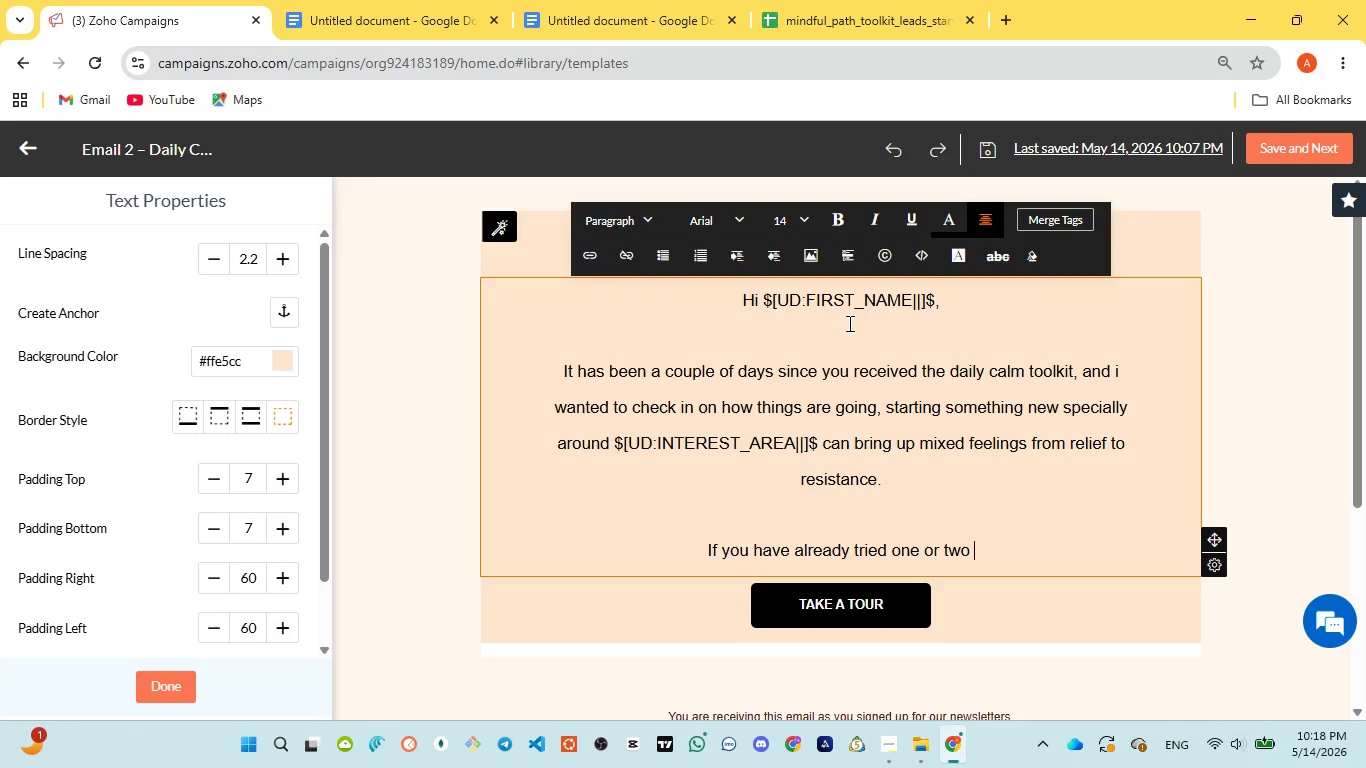 
type(of the practice )
 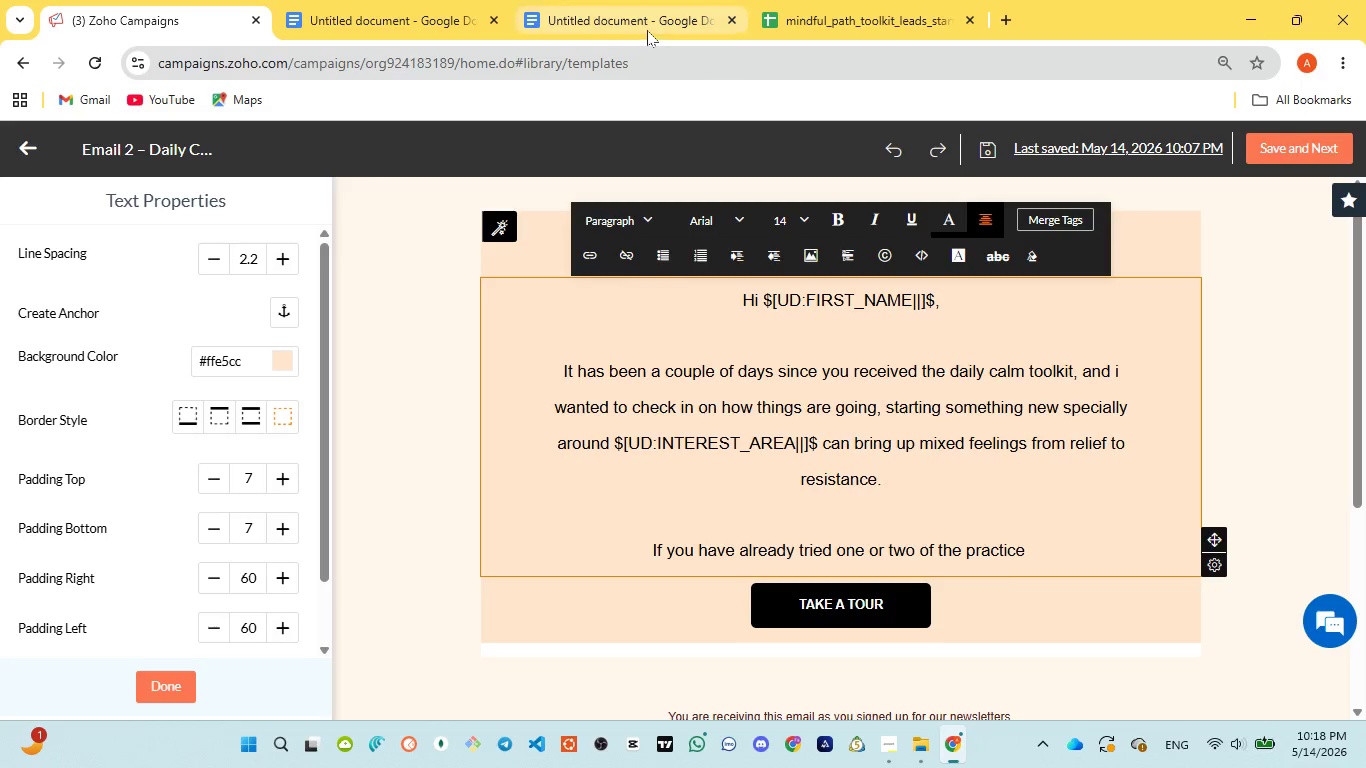 
left_click([646, 29])
 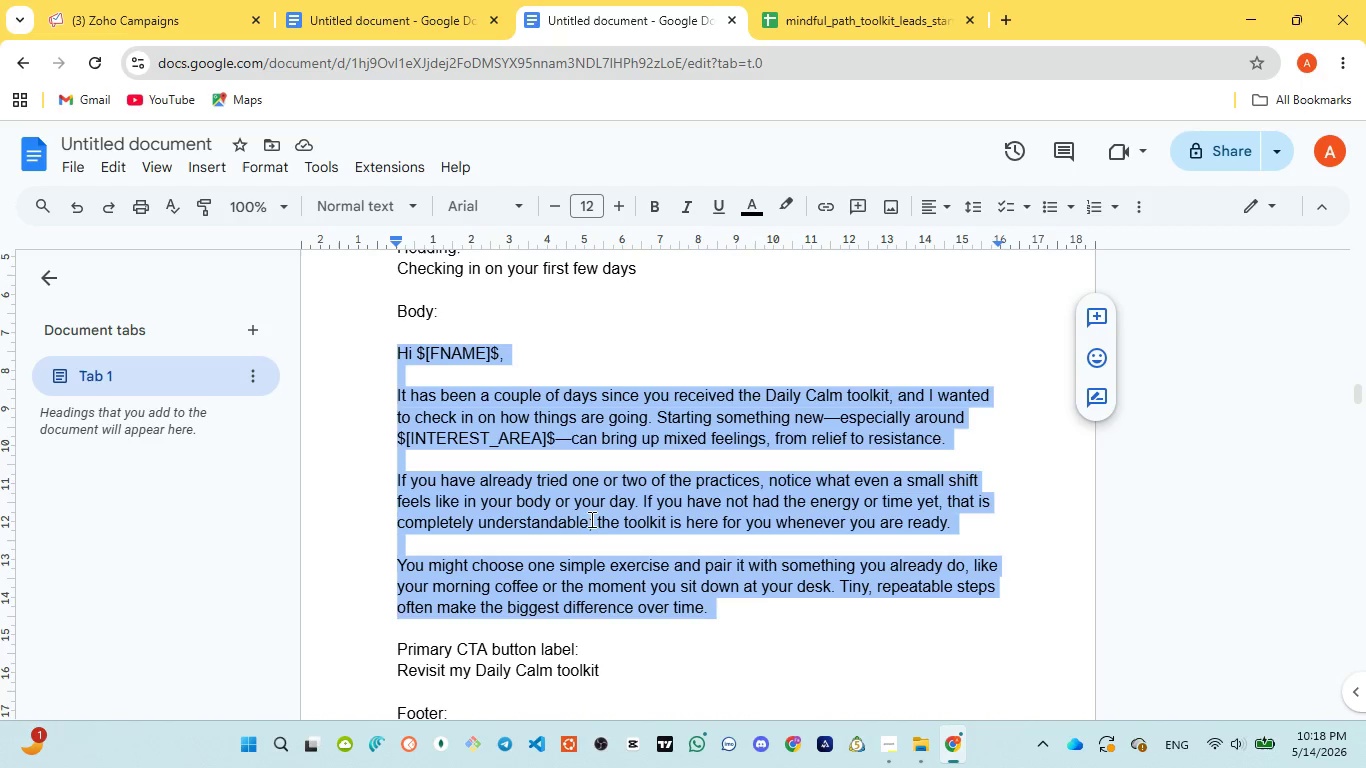 
wait(10.64)
 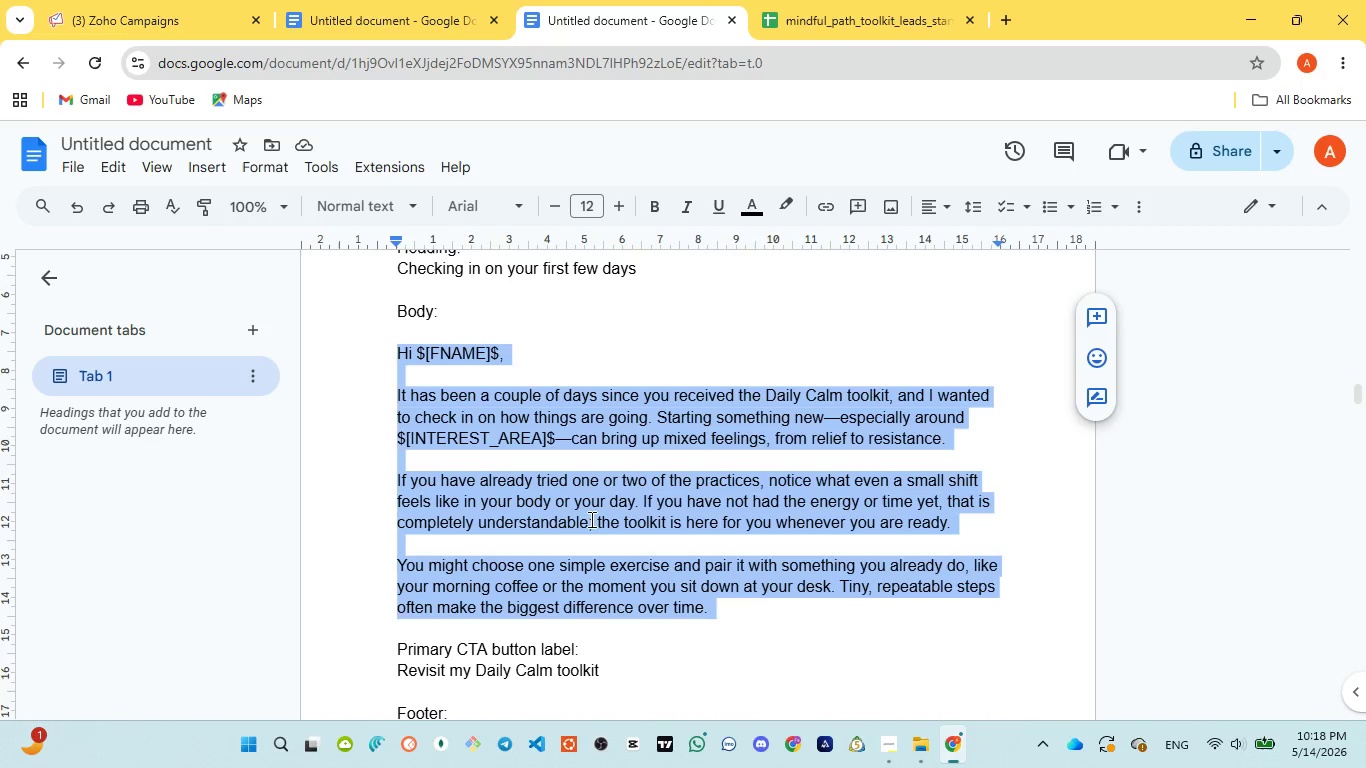 
left_click([97, 17])
 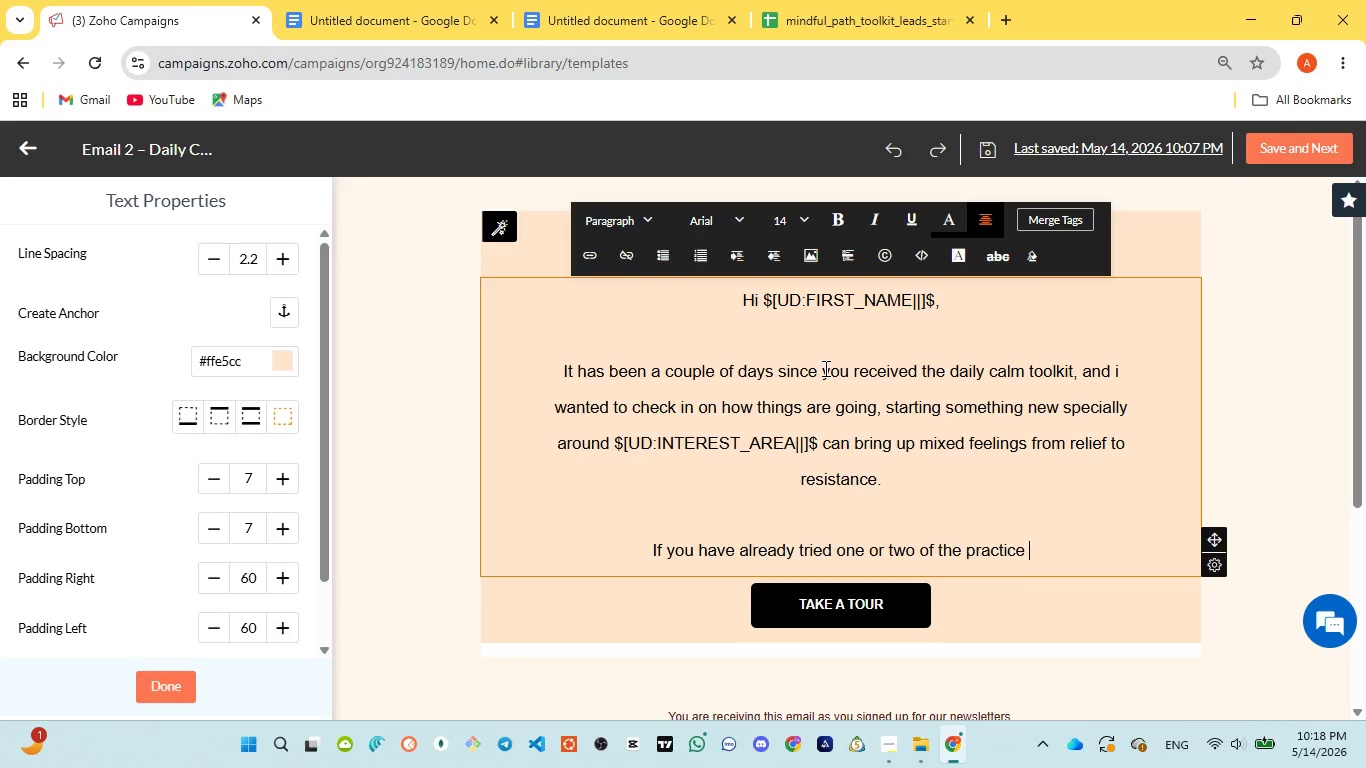 
key(Backspace)
type(s, notes )
 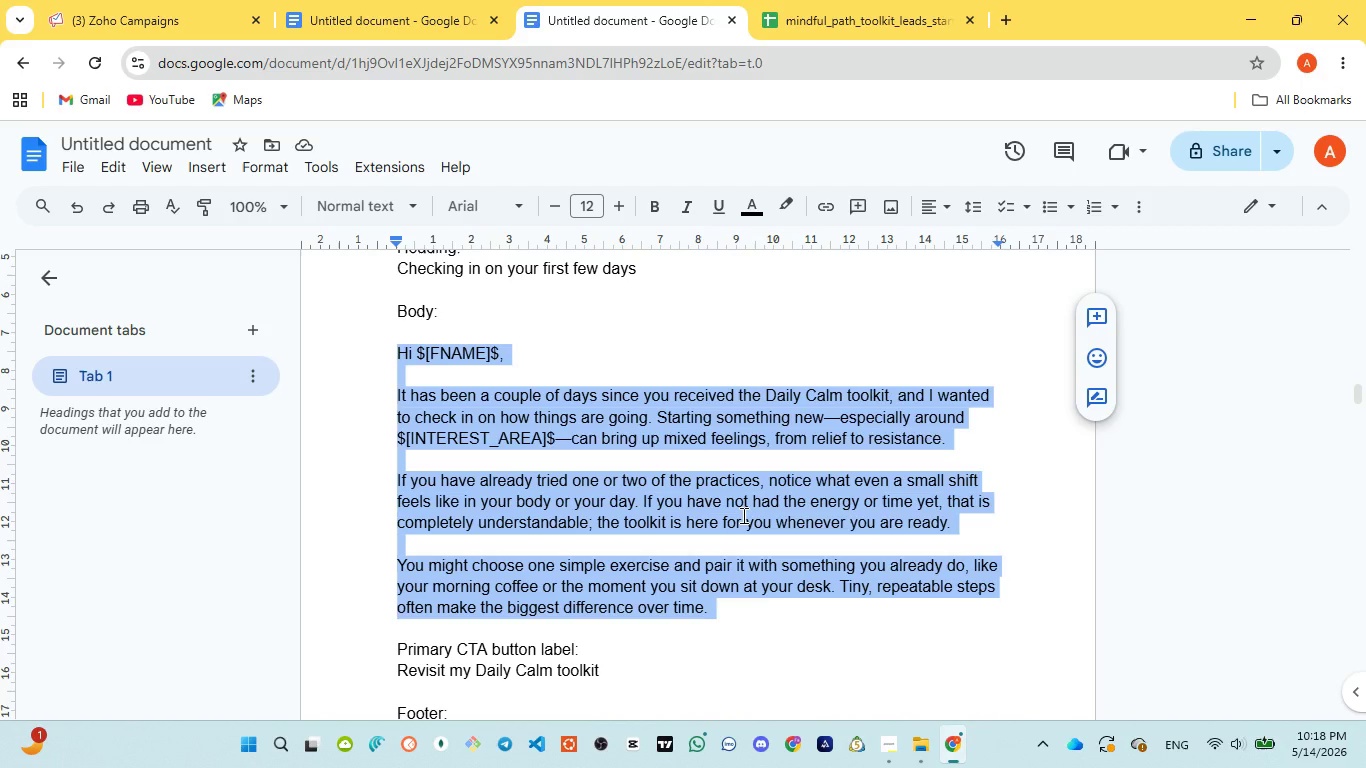 
wait(7.42)
 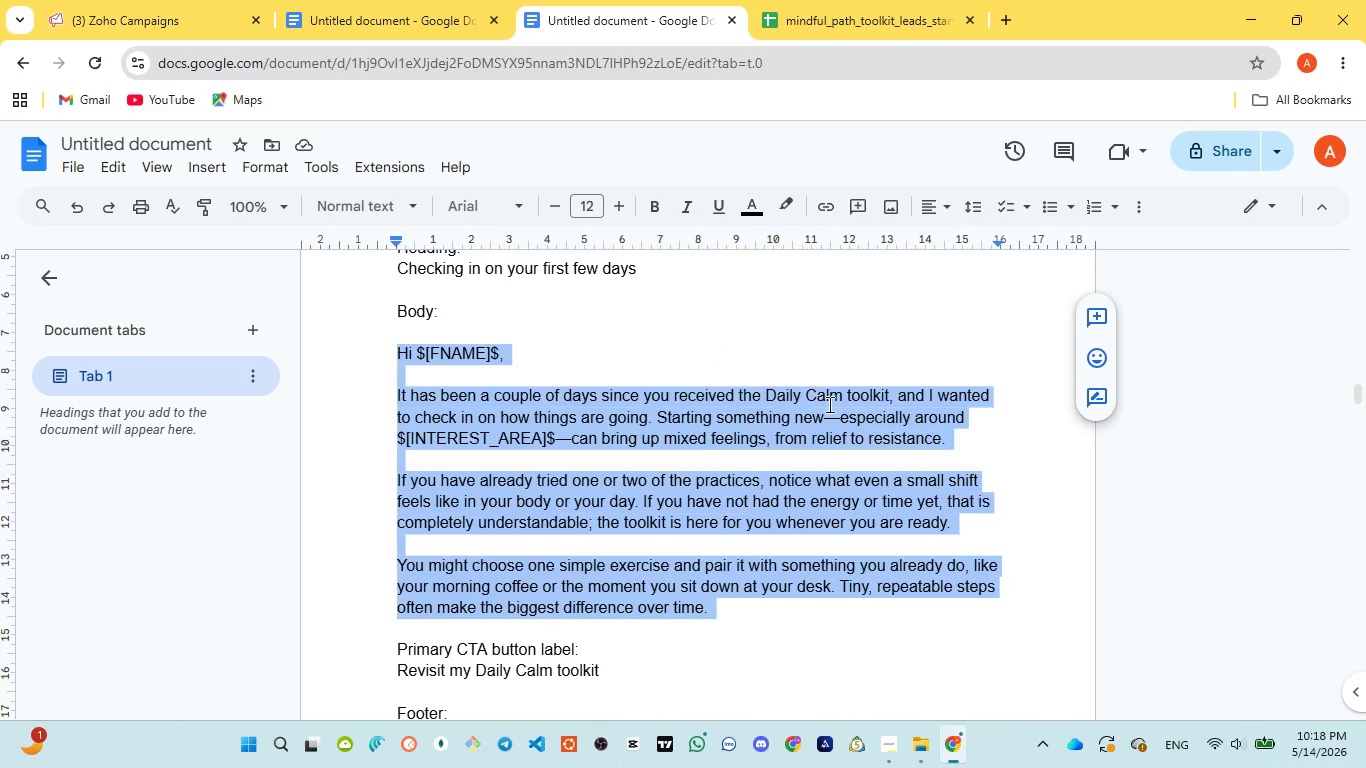 
left_click([153, 0])
 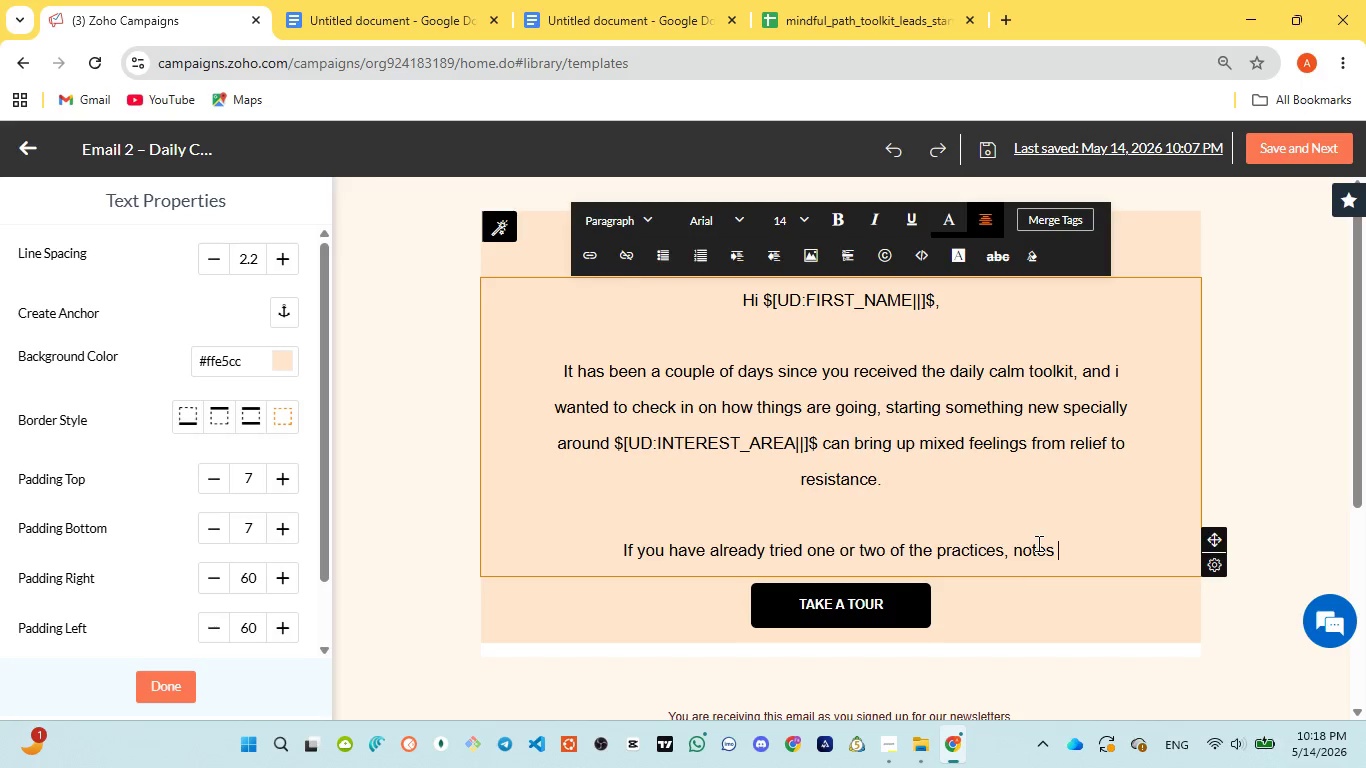 
double_click([1036, 544])
 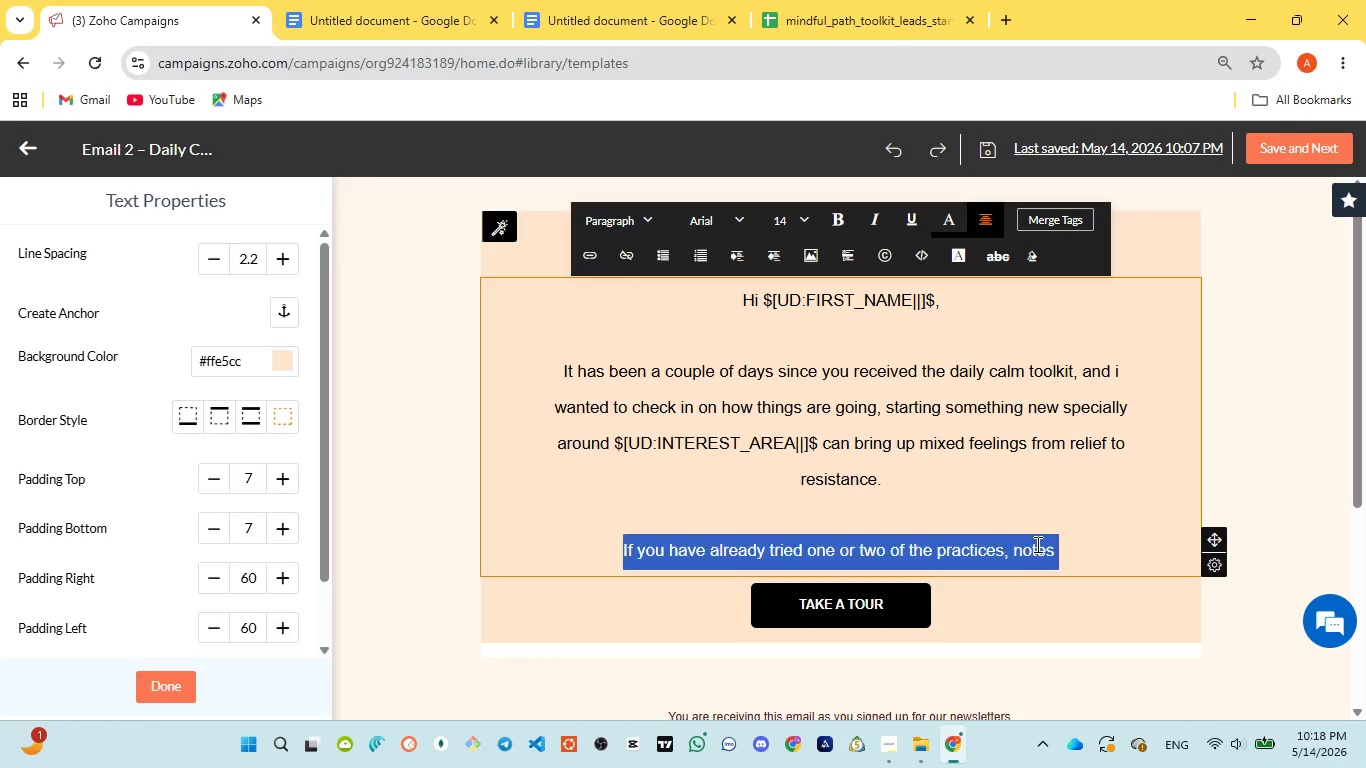 
triple_click([1036, 544])
 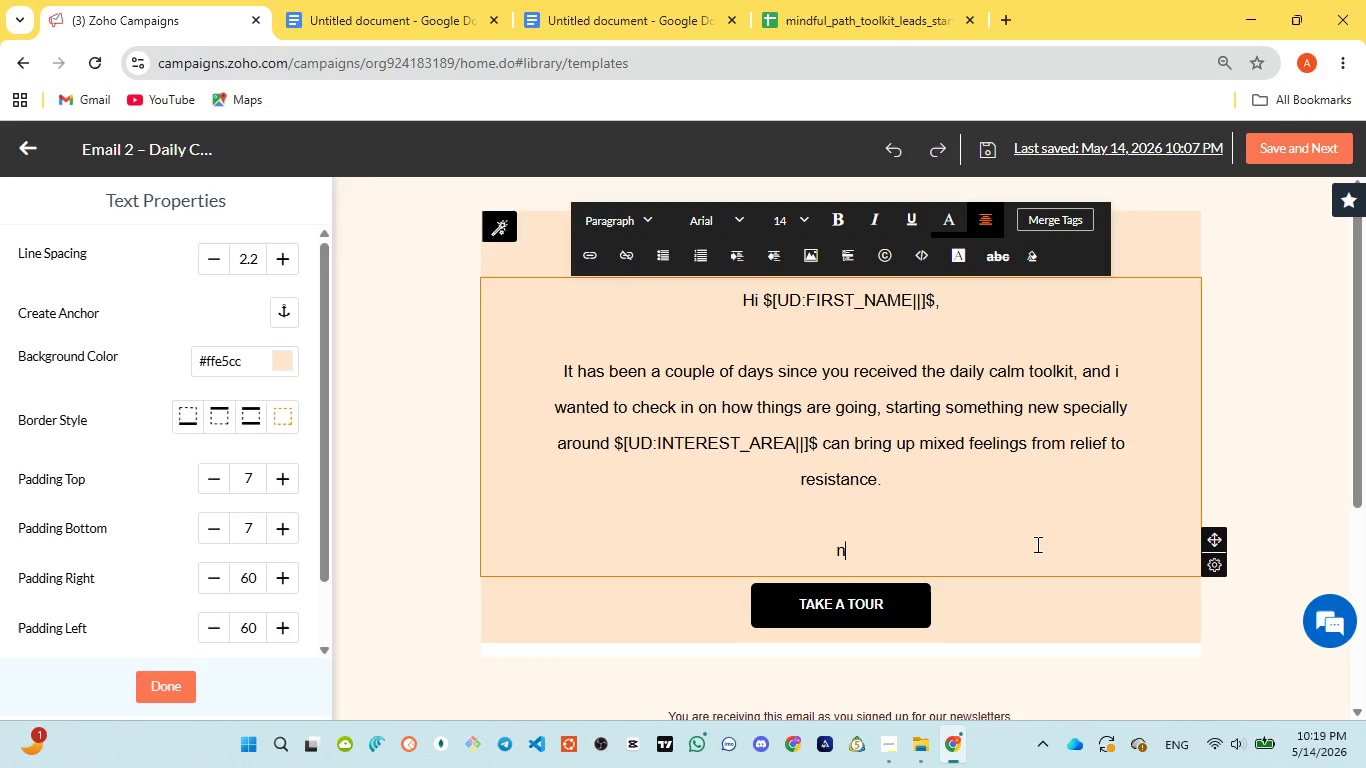 
type(notice what even )
 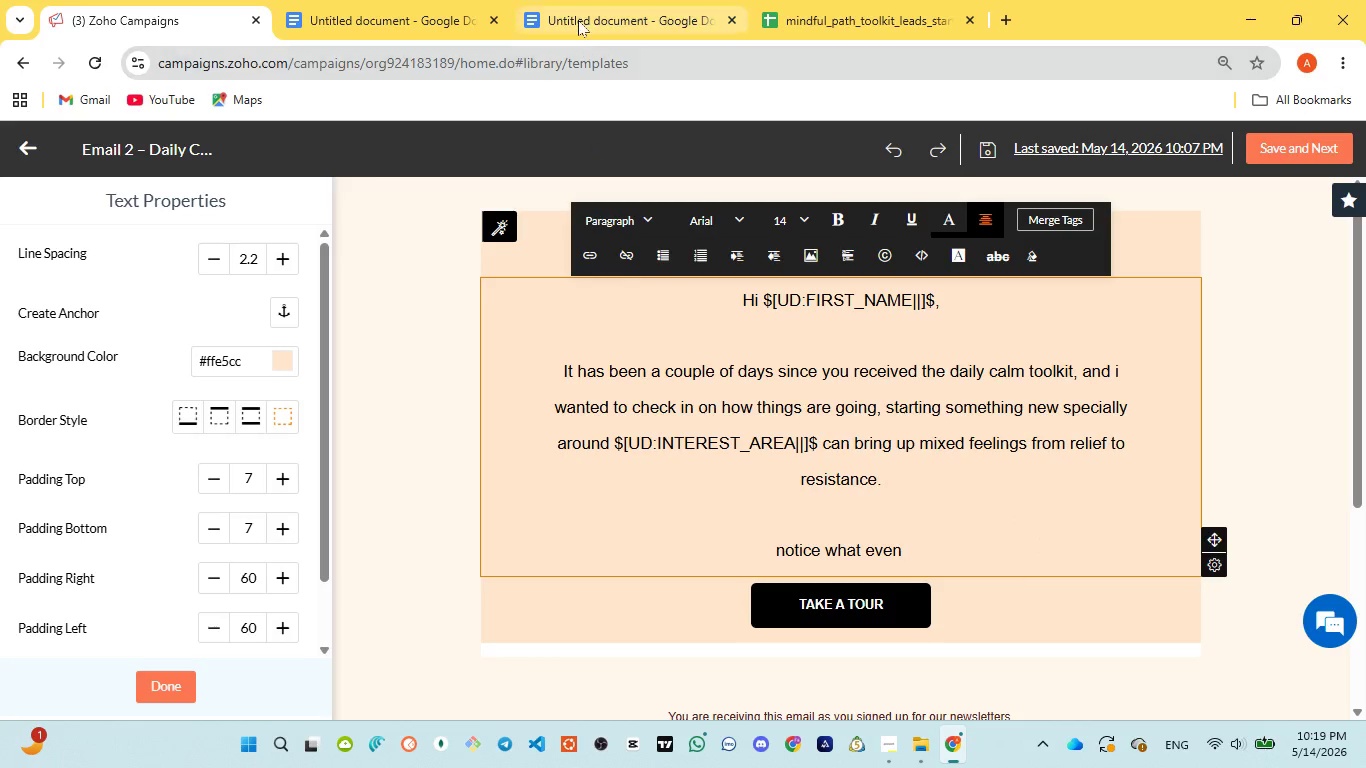 
left_click([578, 20])
 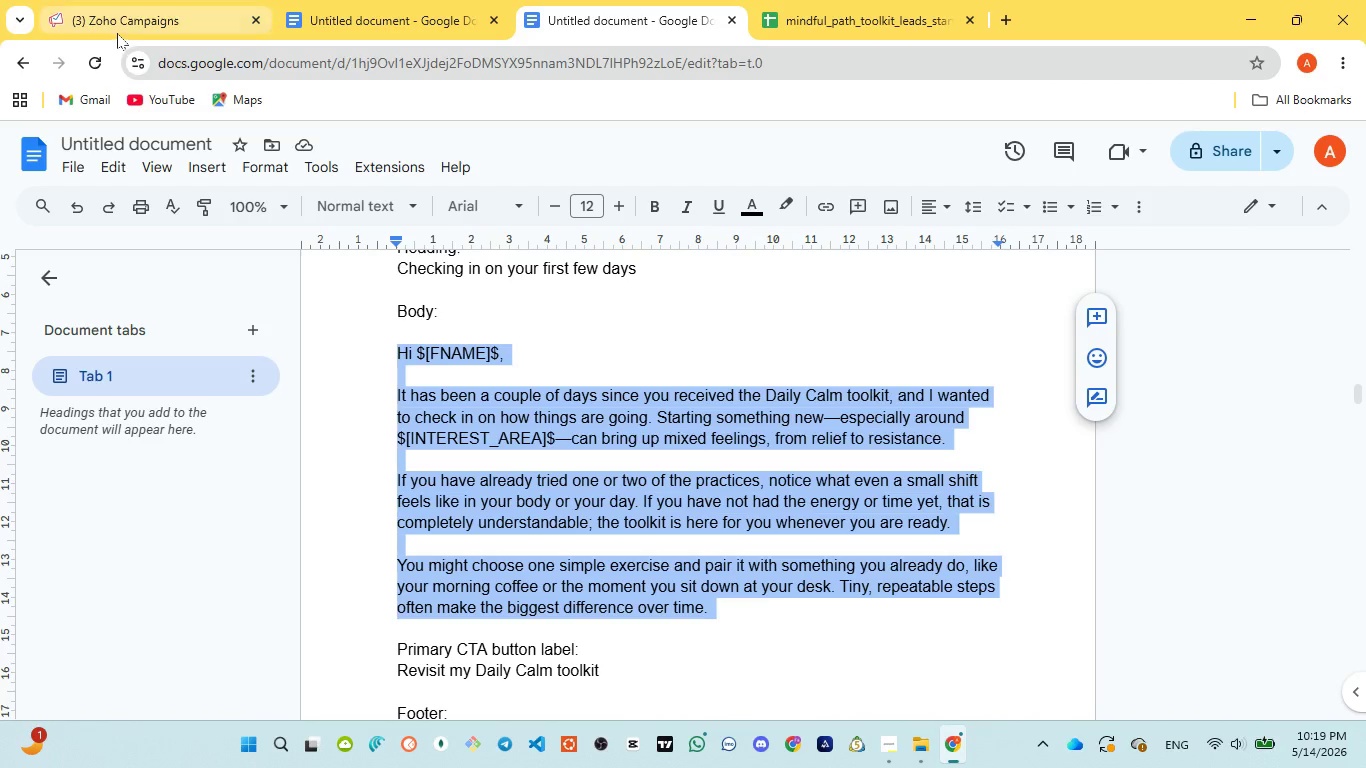 
left_click([114, 23])
 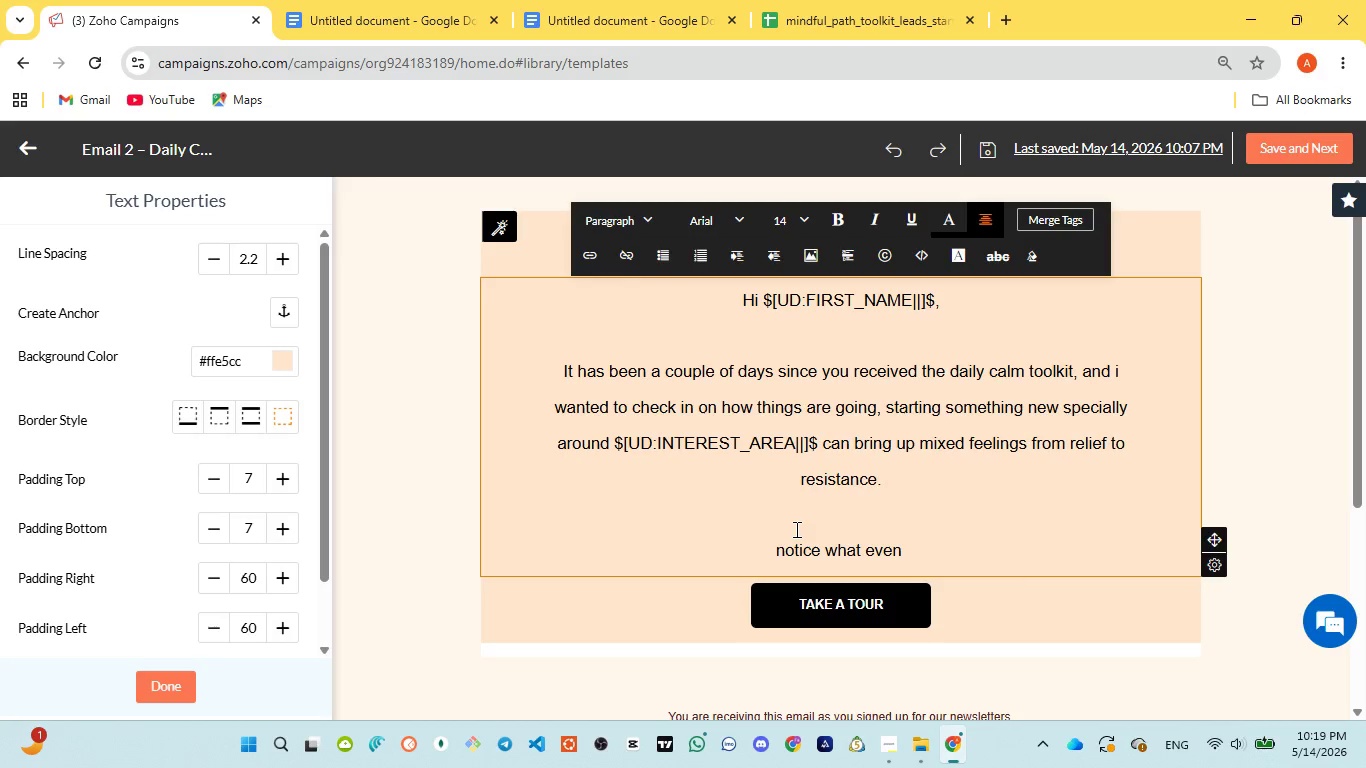 
key(Control+Z)
 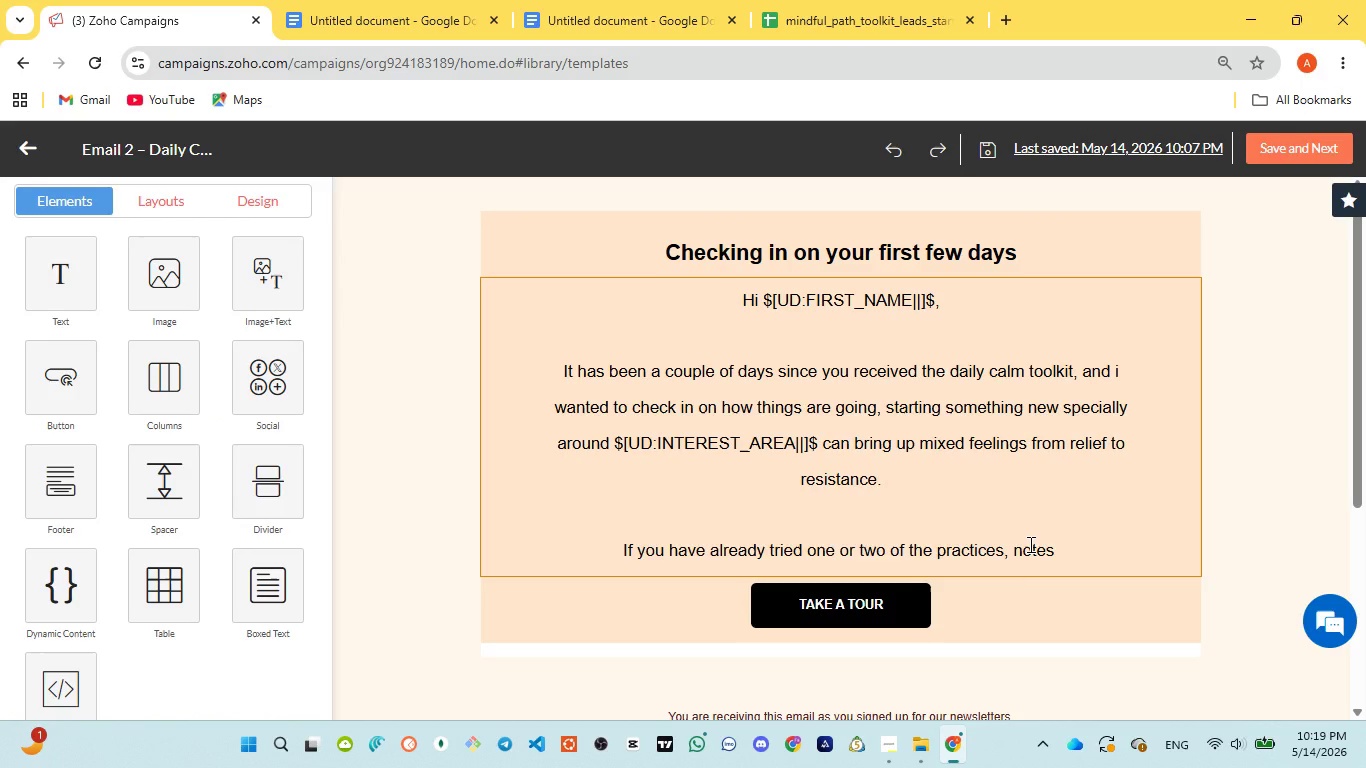 
double_click([1029, 544])
 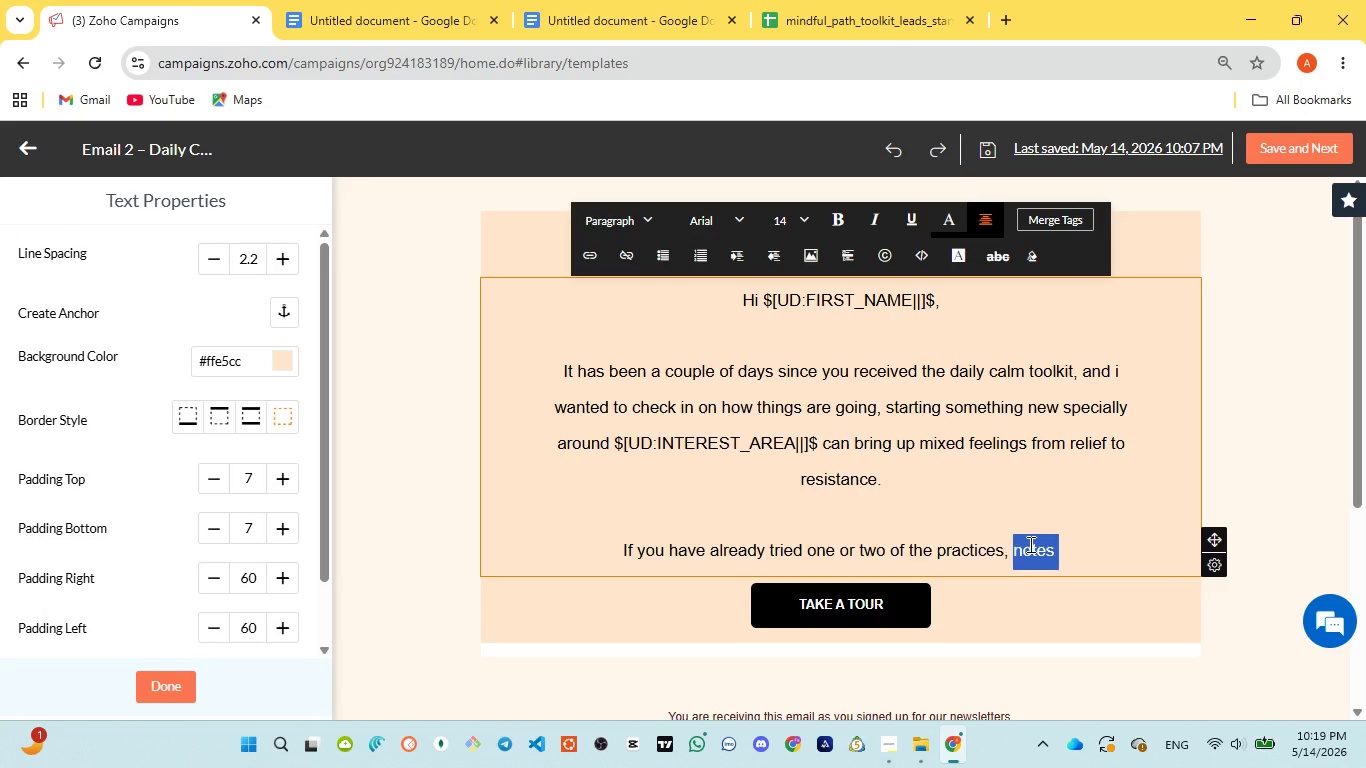 
type(notice what even )
 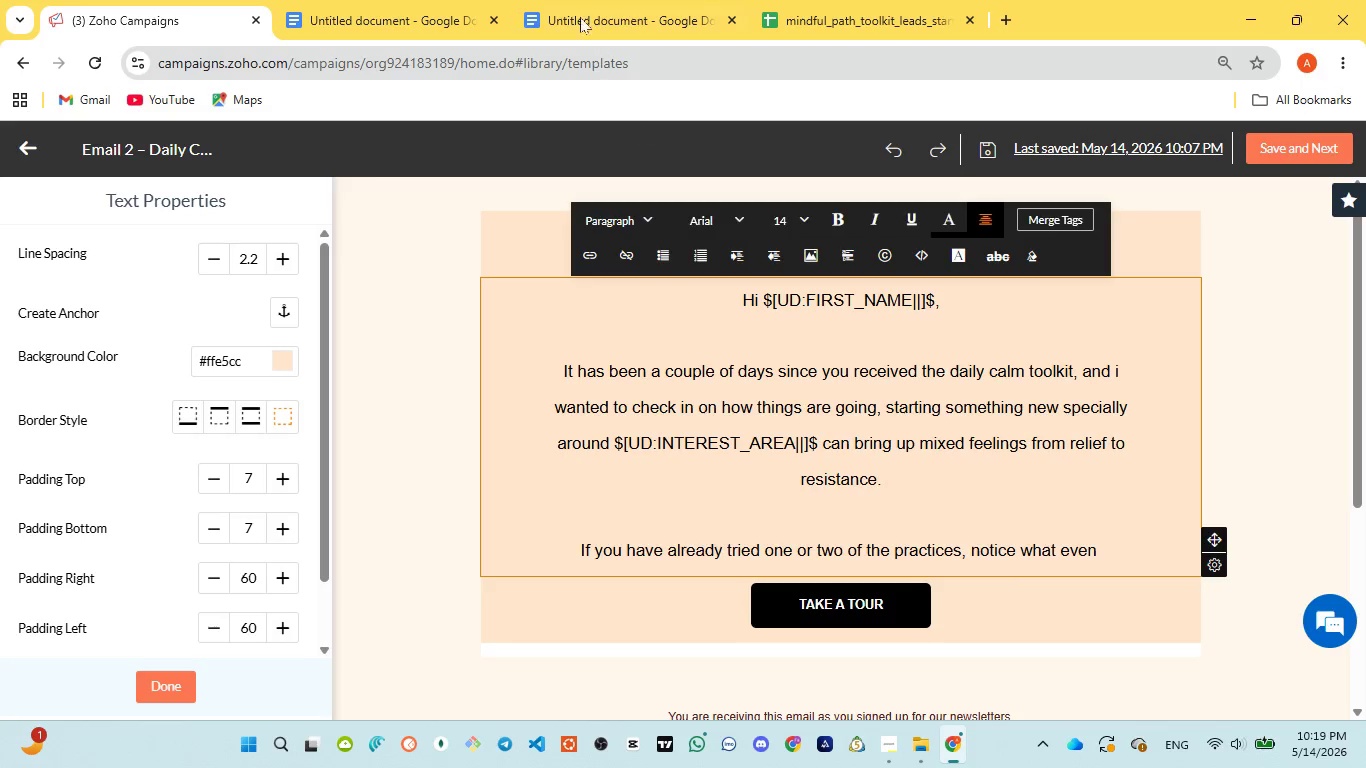 
left_click([578, 6])
 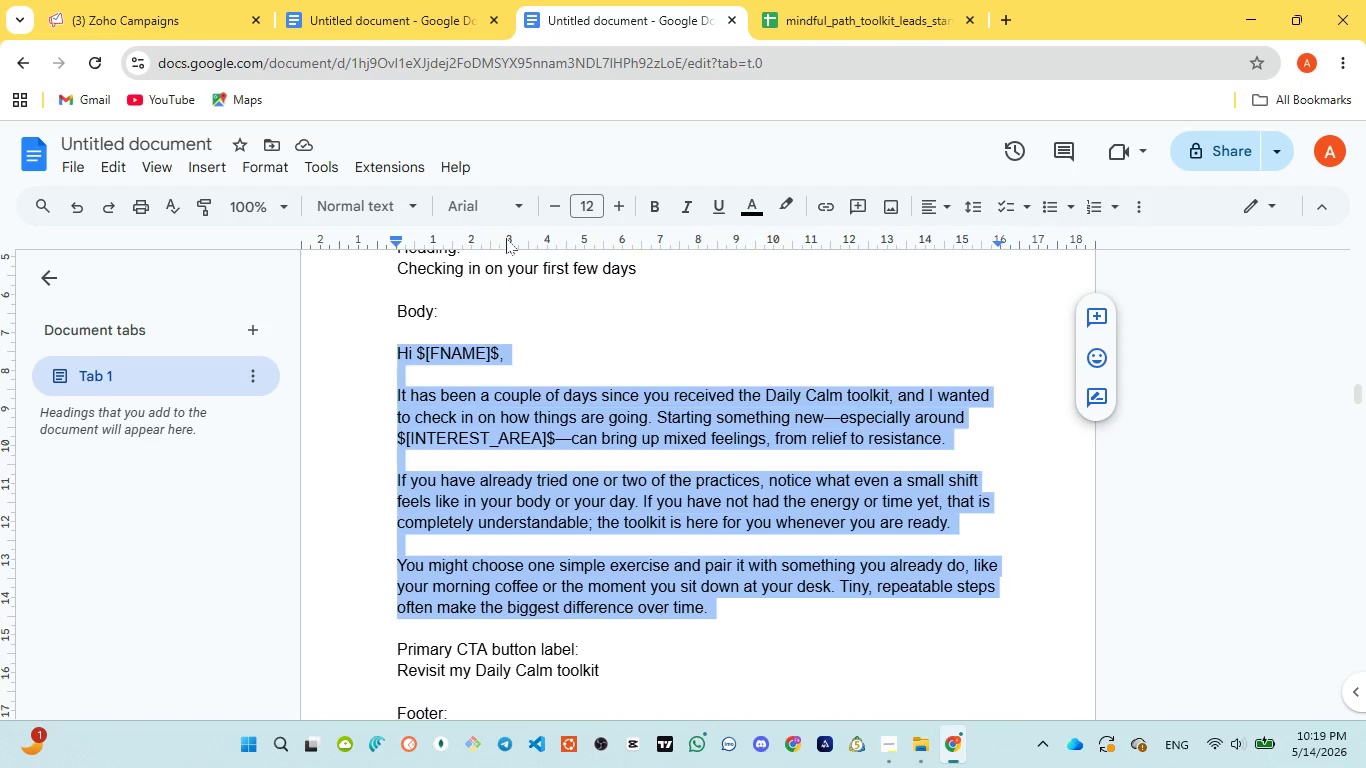 
left_click([186, 39])
 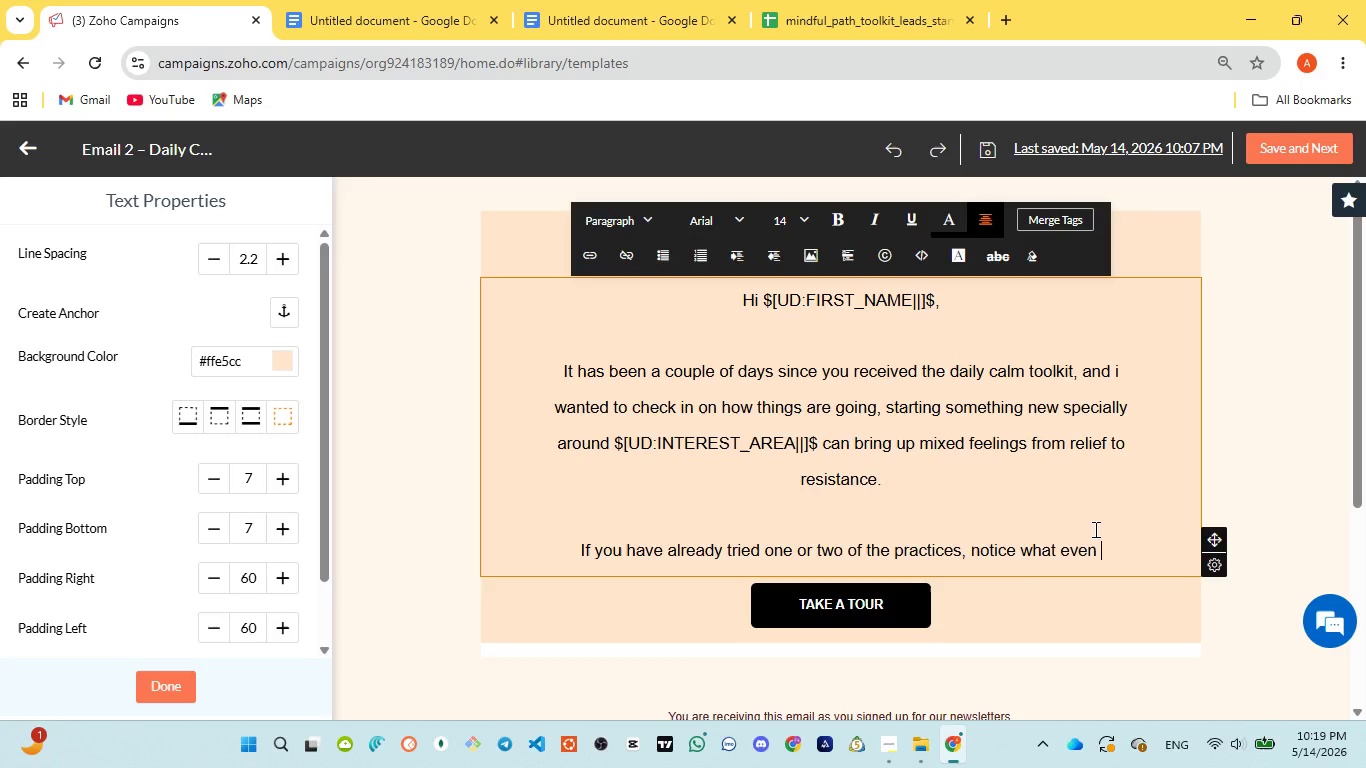 
type(a small shift )
 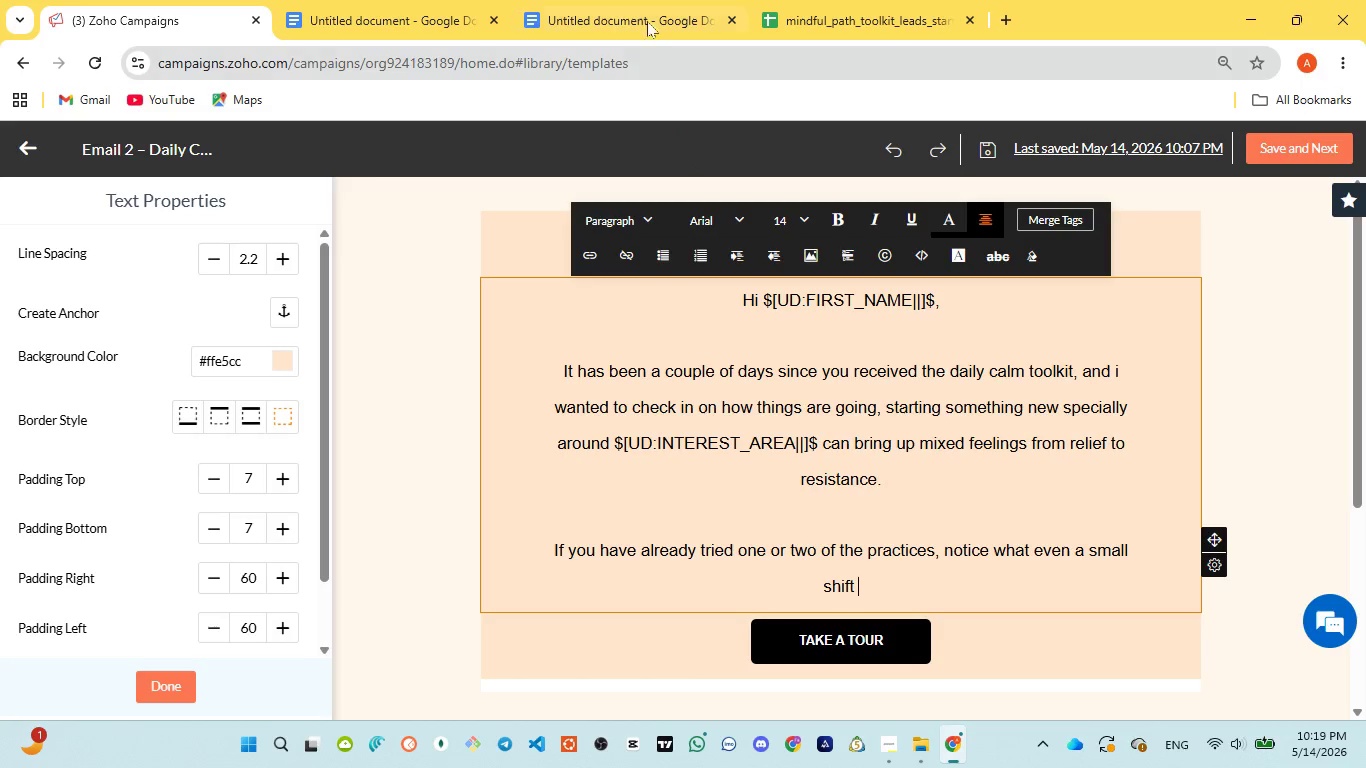 
left_click([640, 6])
 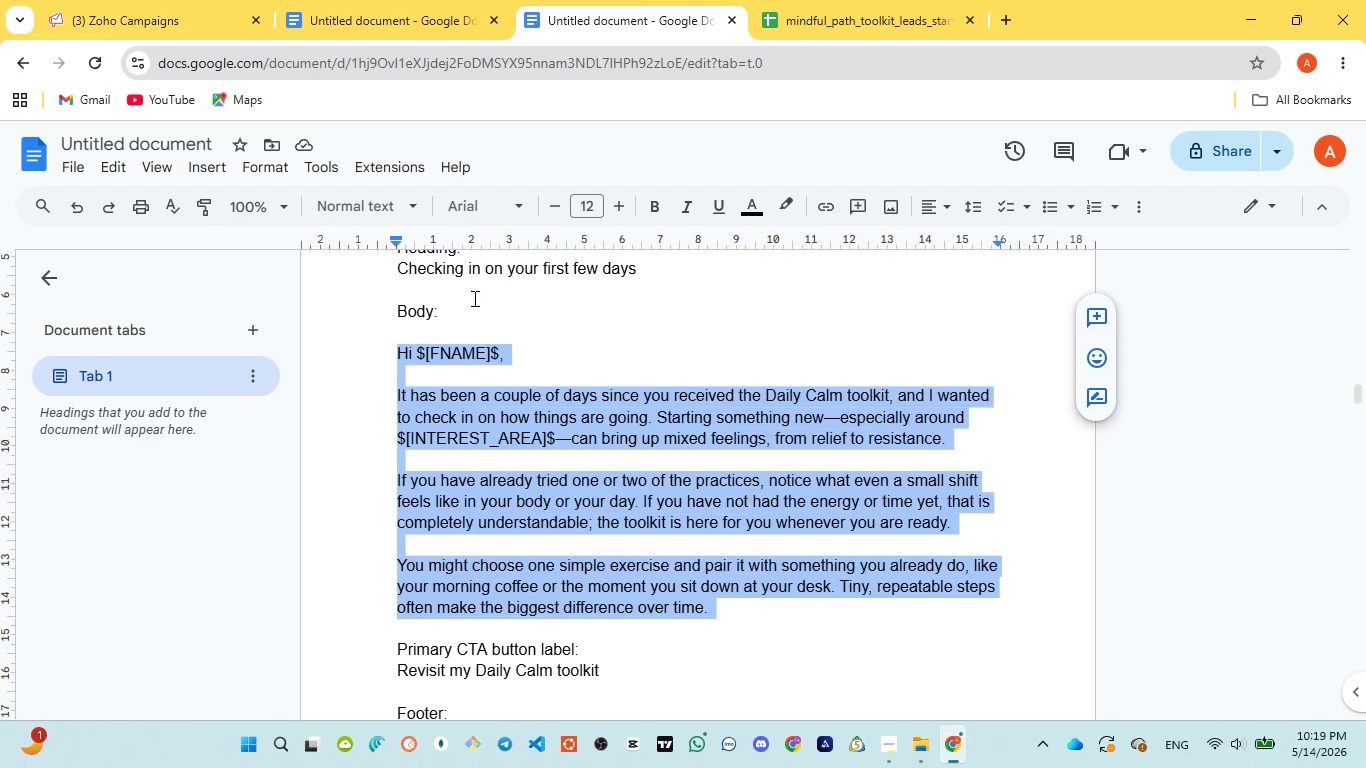 
left_click([195, 25])
 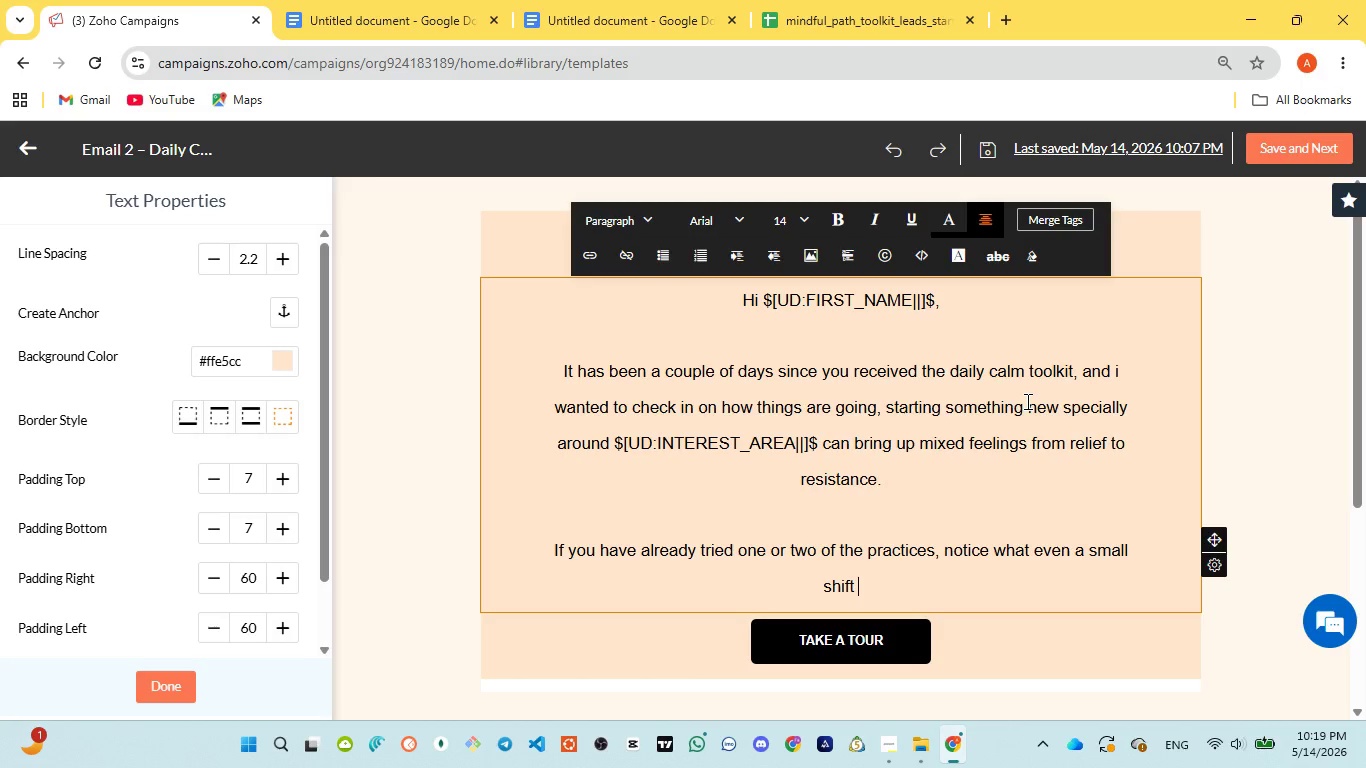 
type(feels like )
 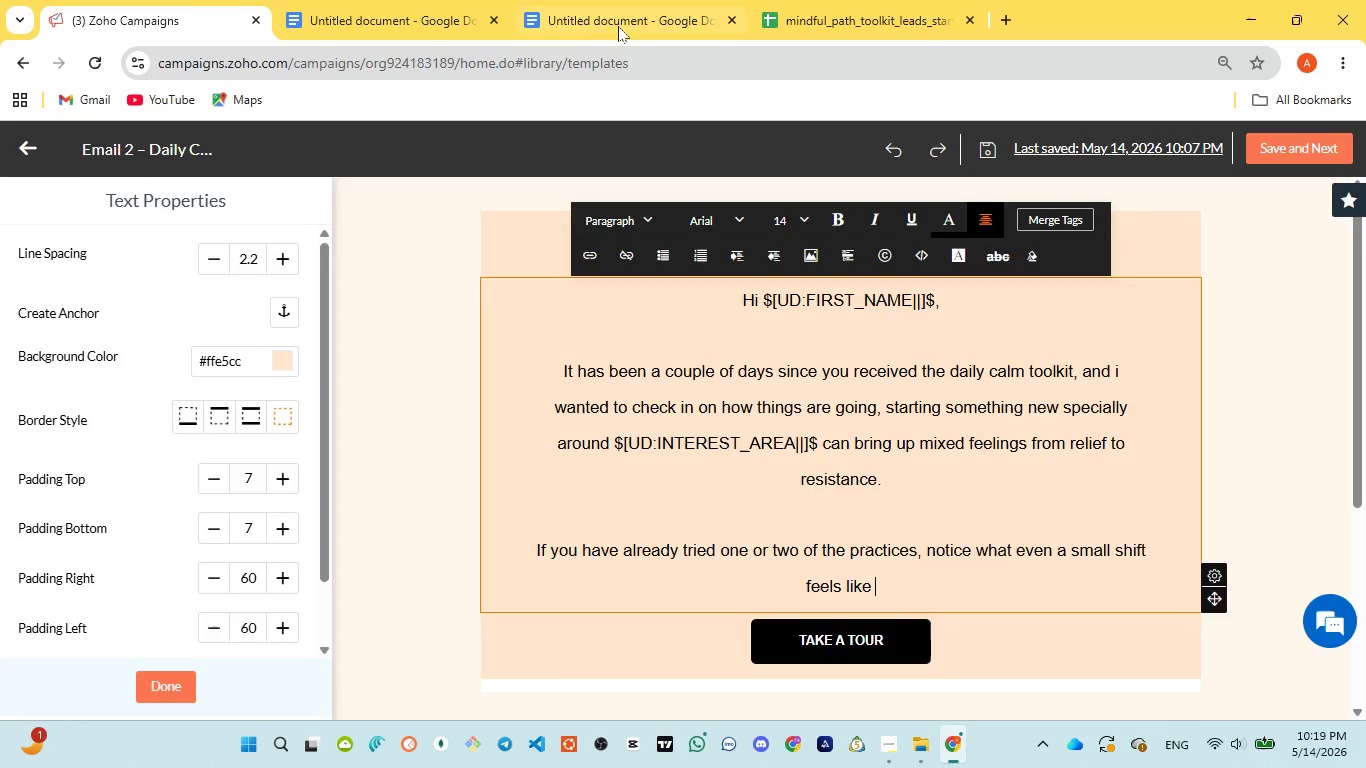 
left_click([616, 23])
 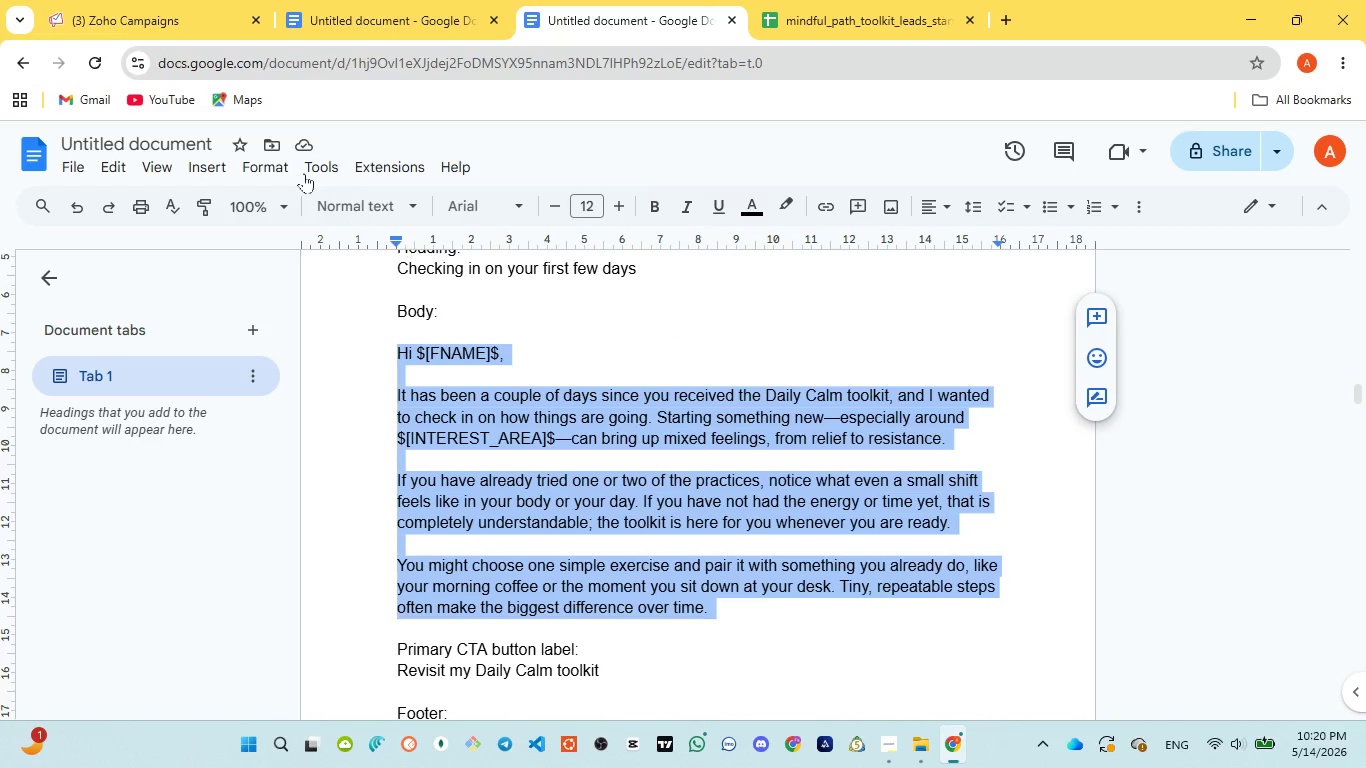 
left_click([150, 9])
 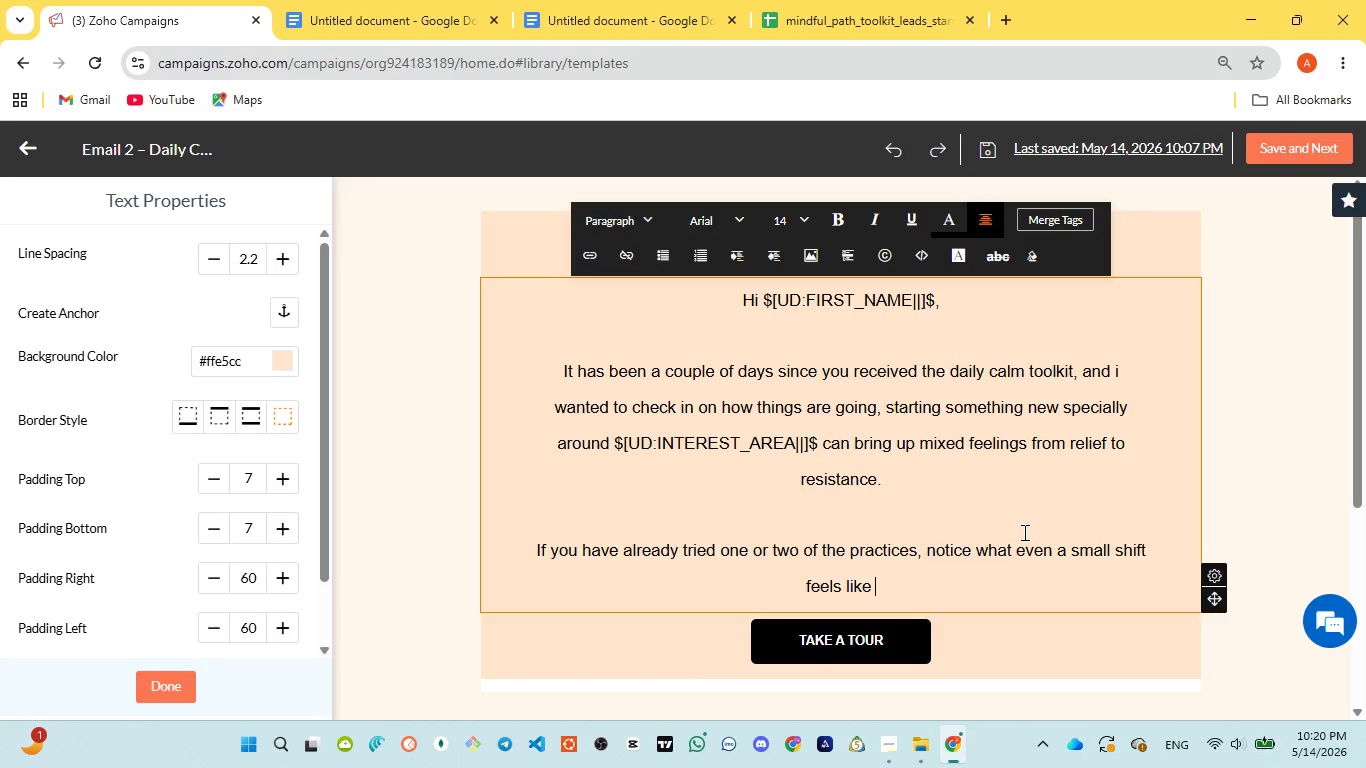 
type(in your body )
 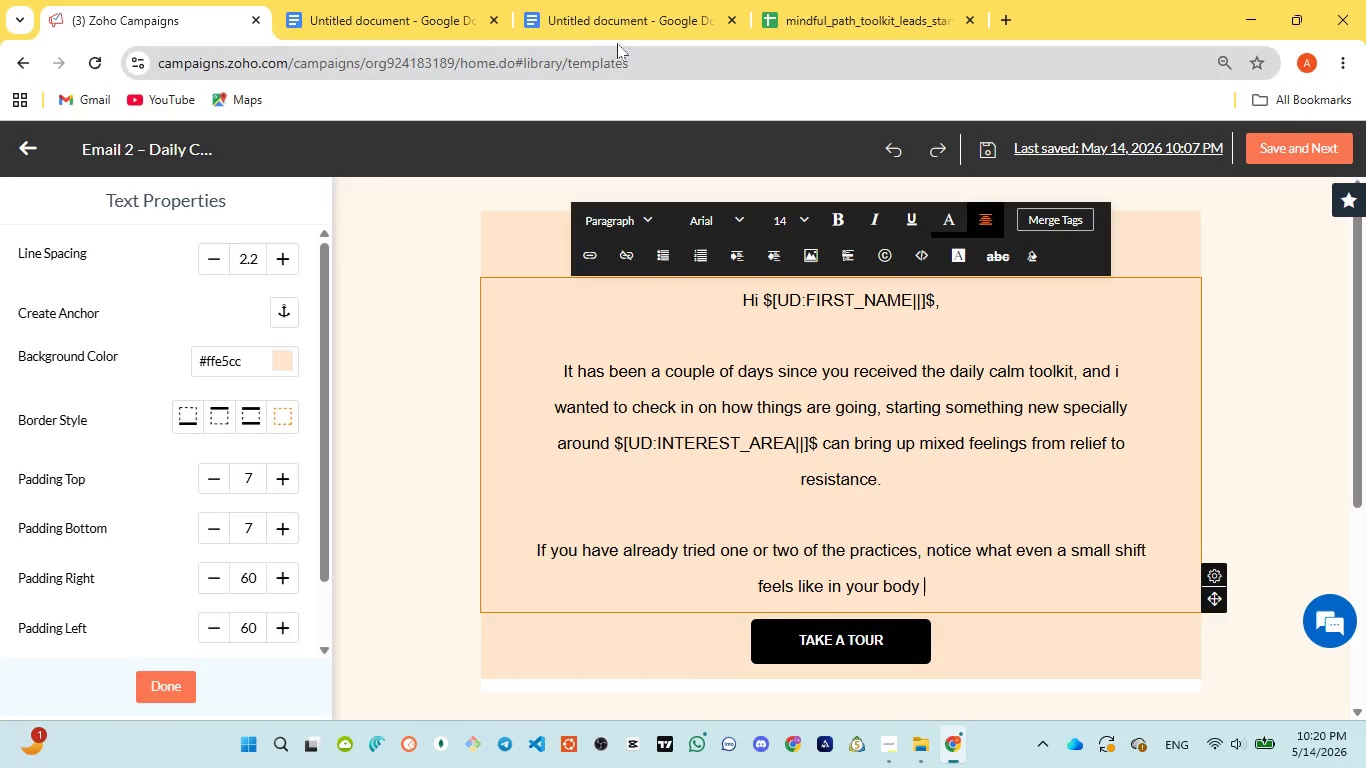 
left_click([623, 31])
 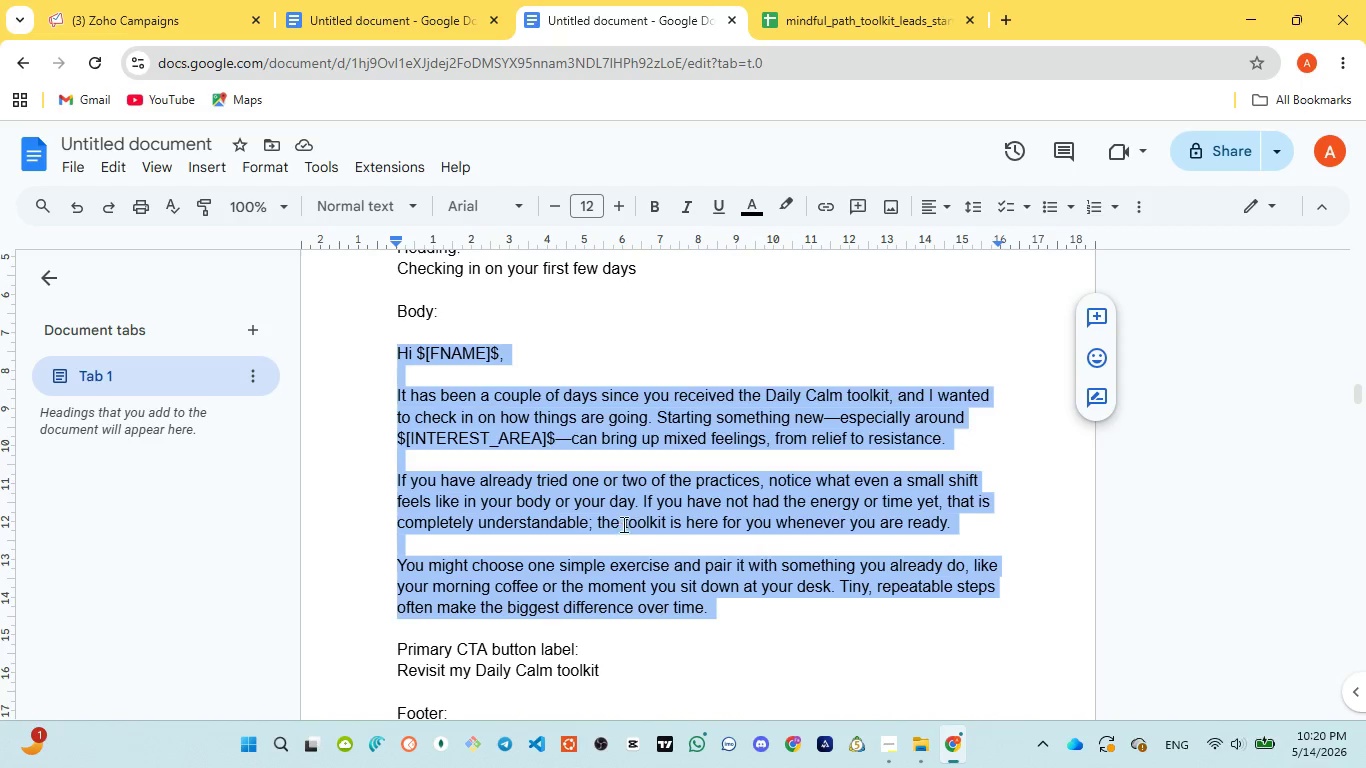 
left_click([149, 0])
 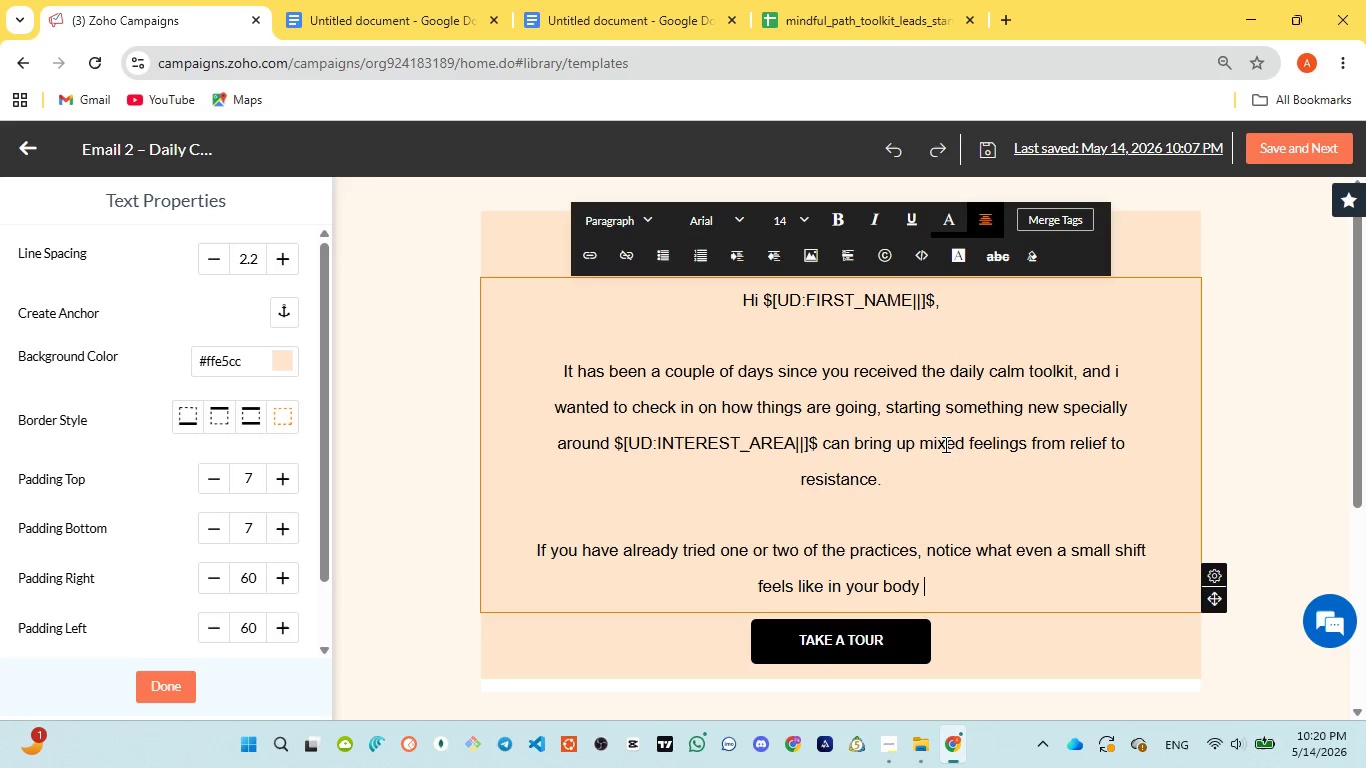 
type(or your day )
 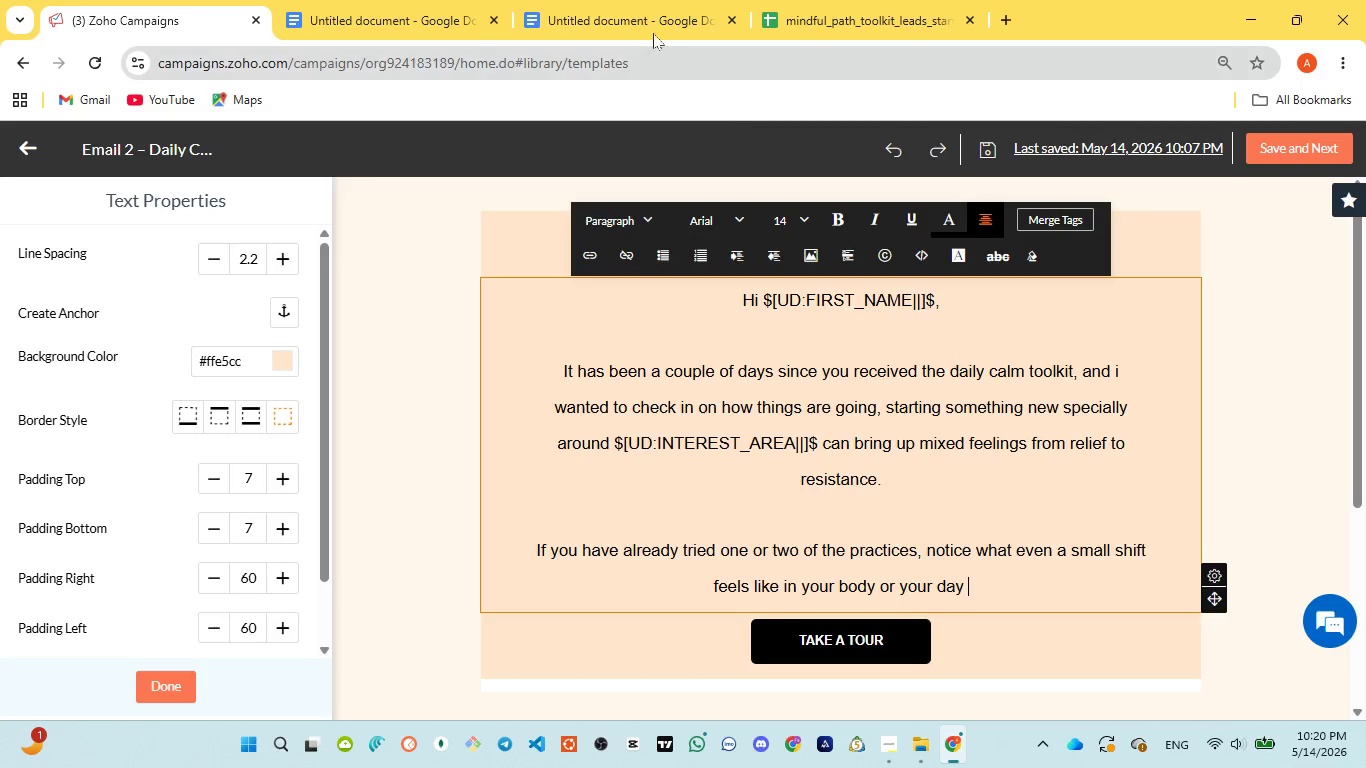 
left_click([643, 18])
 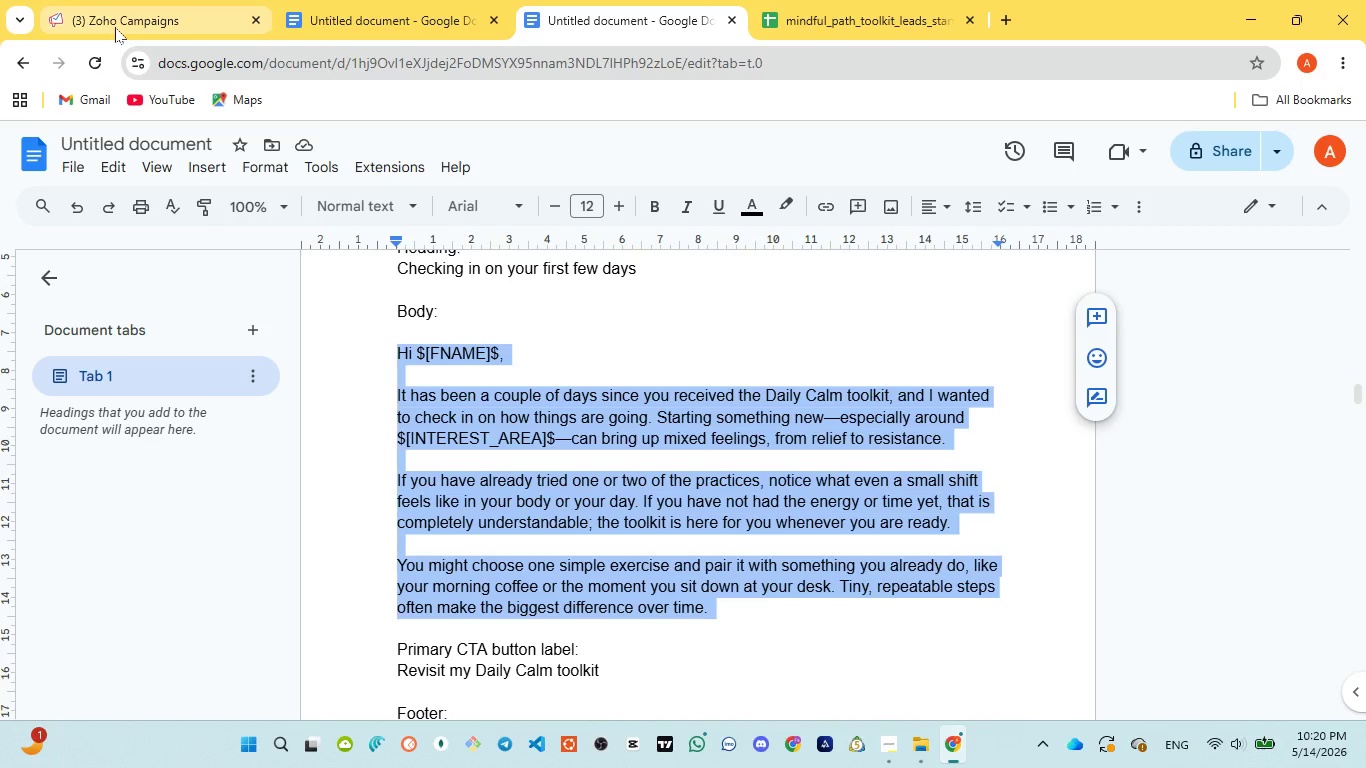 
wait(6.64)
 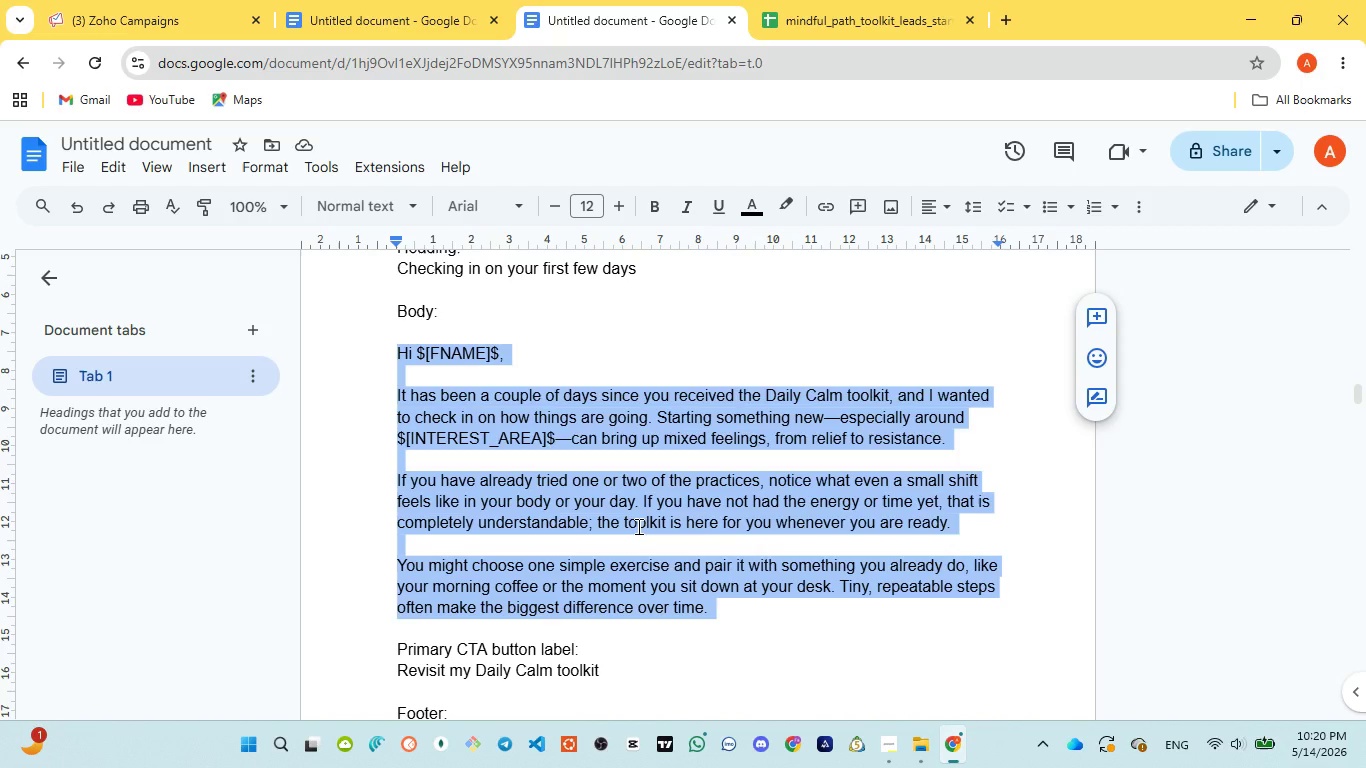 
left_click([116, 27])
 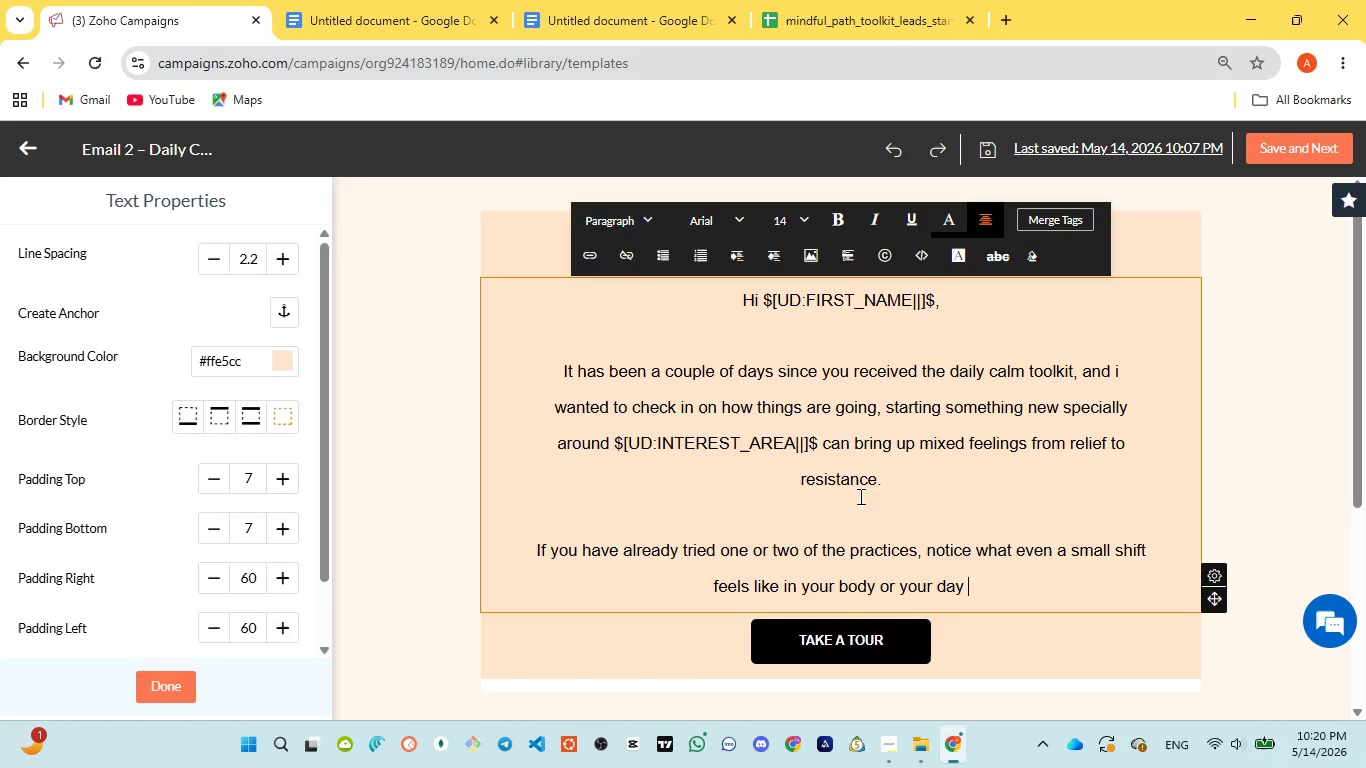 
type(if you have not )
 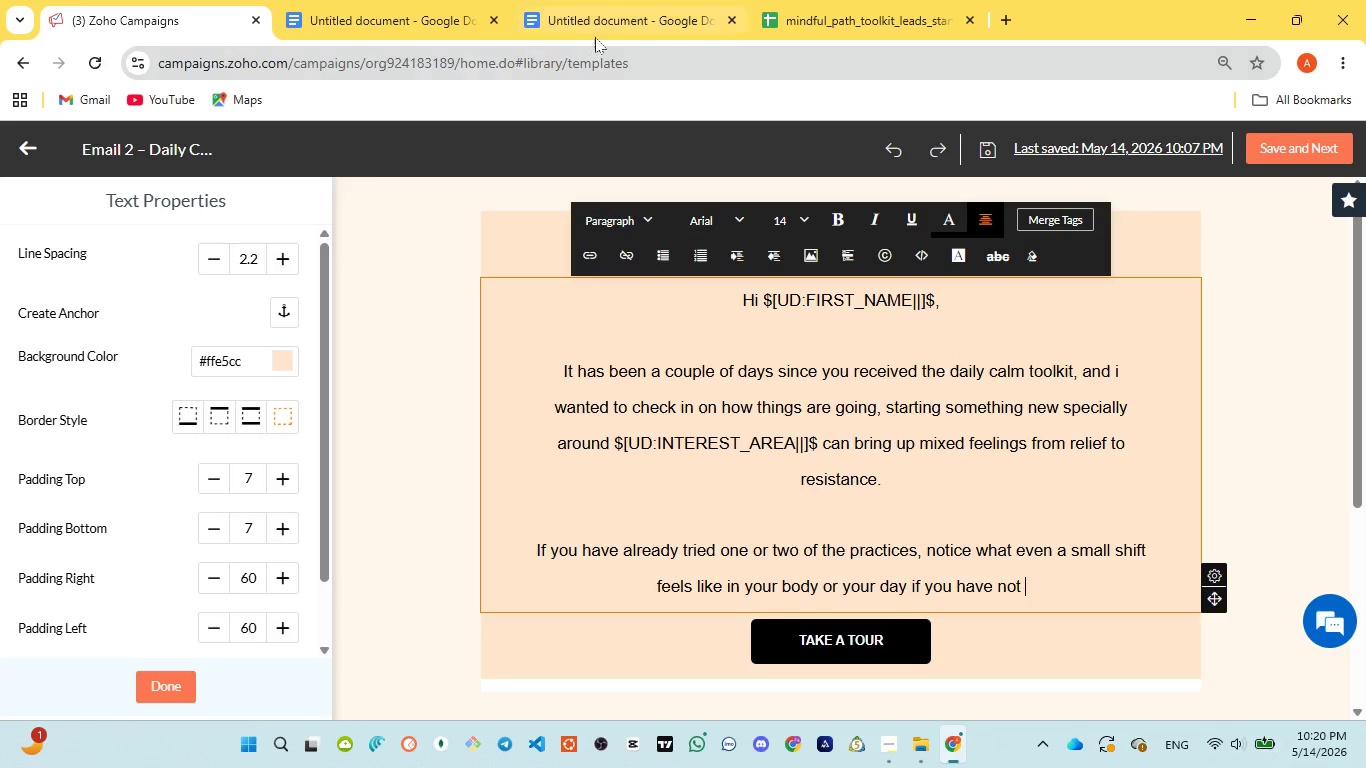 
left_click([596, 36])
 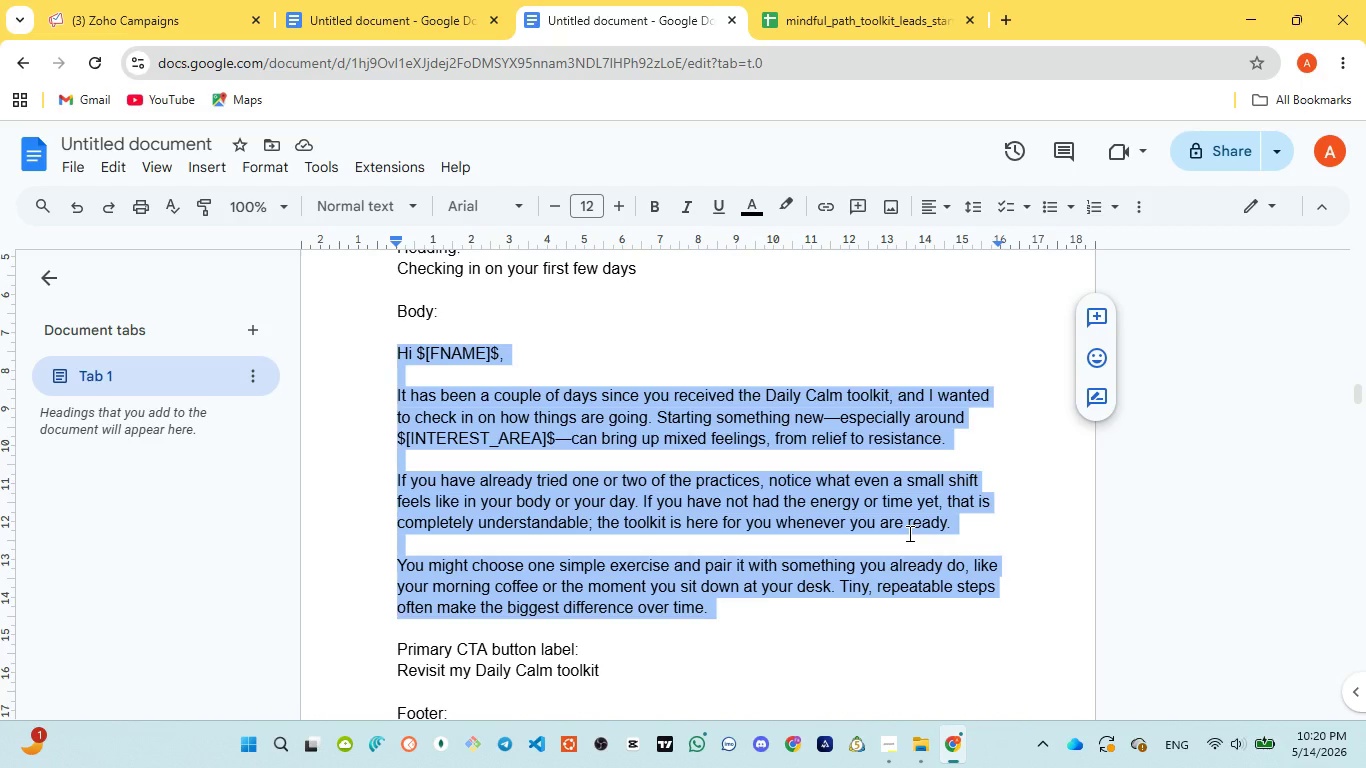 
wait(9.72)
 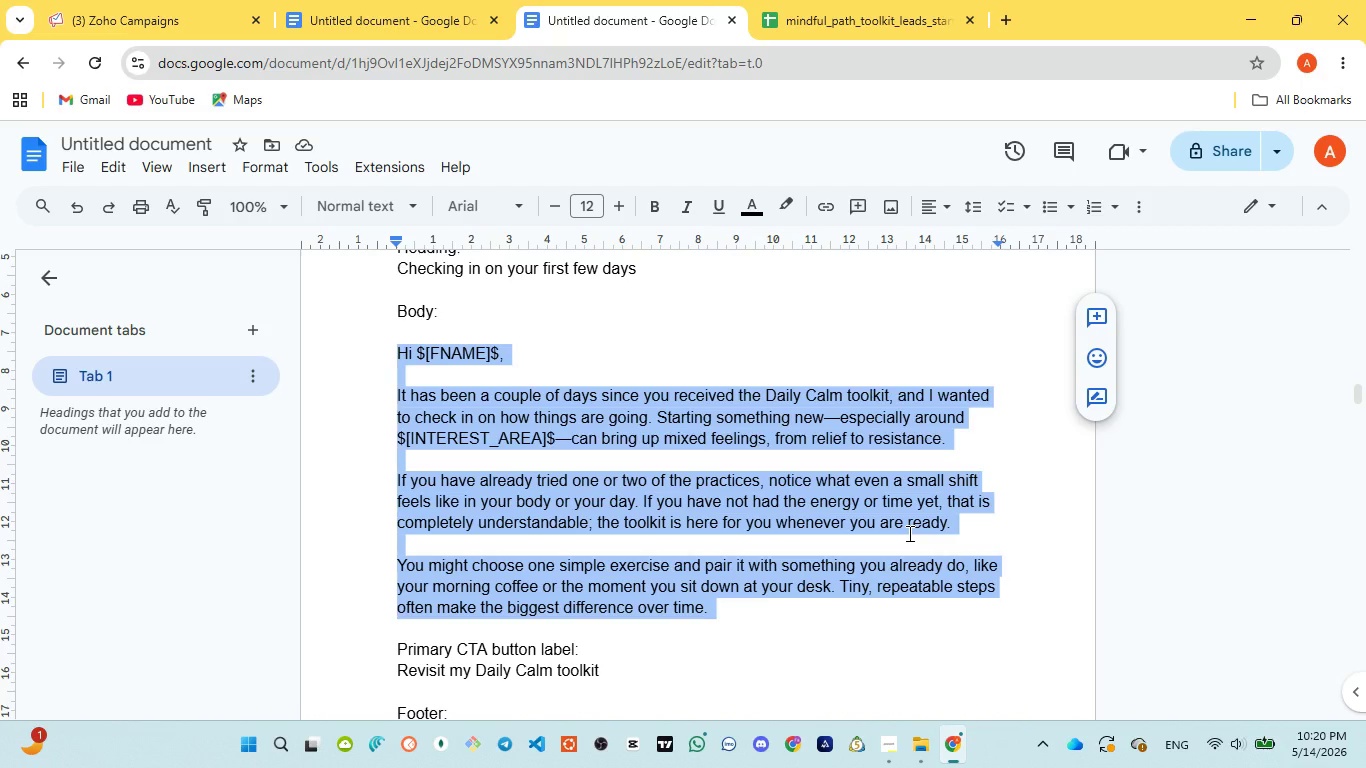 
left_click([110, 11])
 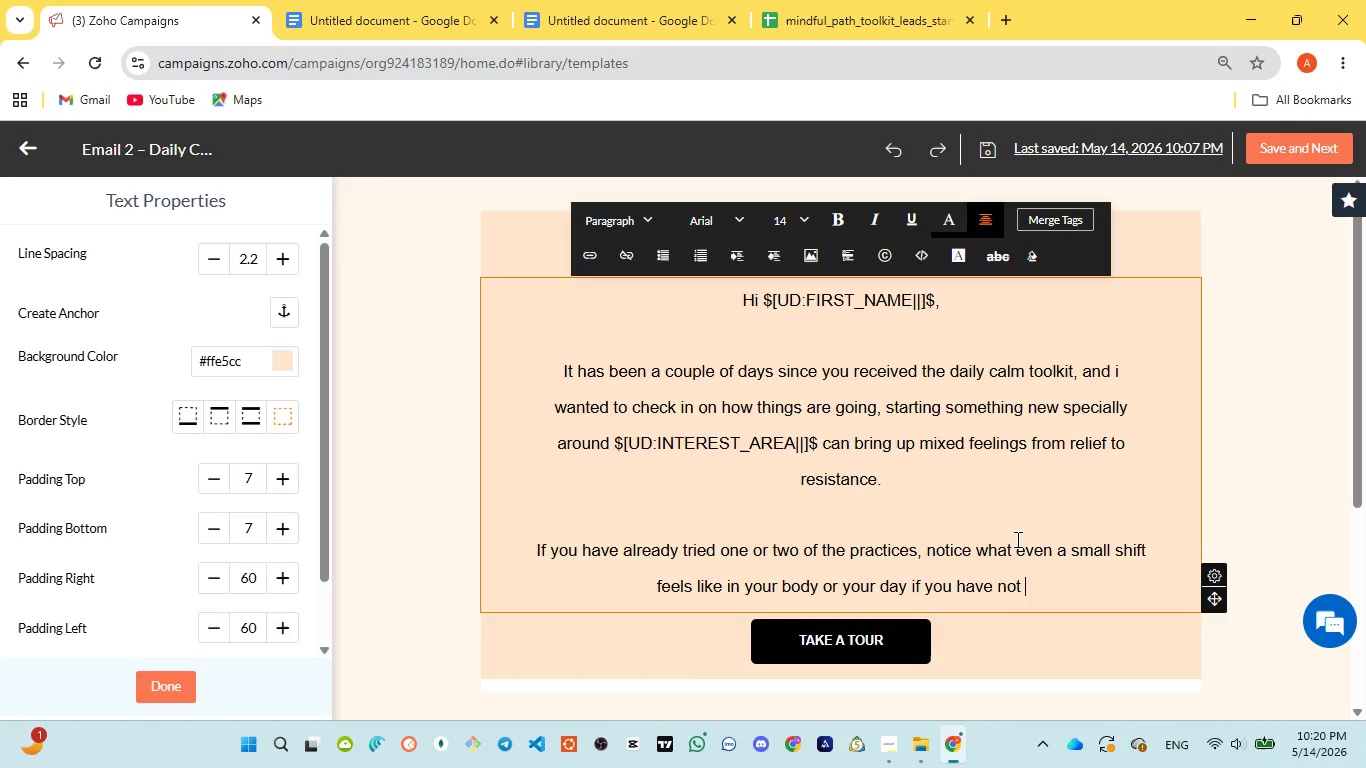 
type(had the energy )
 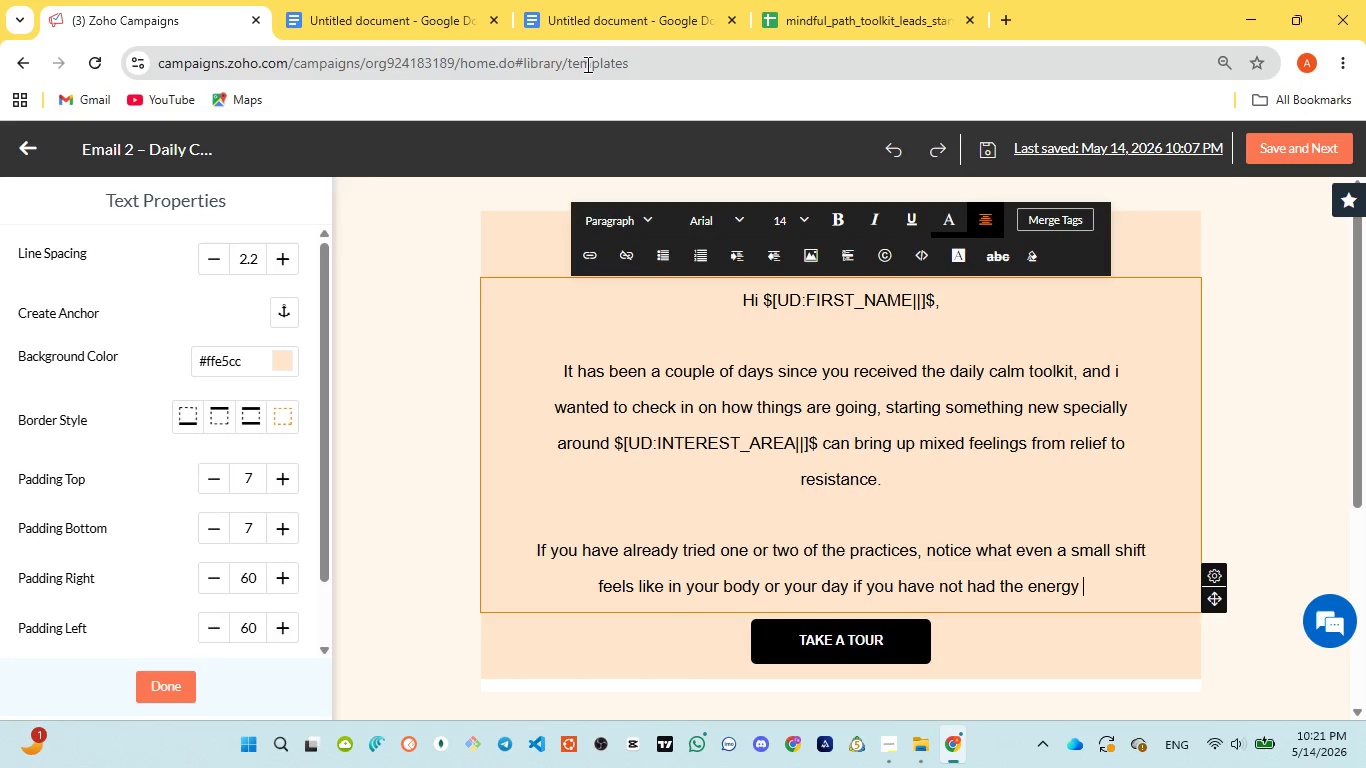 
left_click([593, 27])
 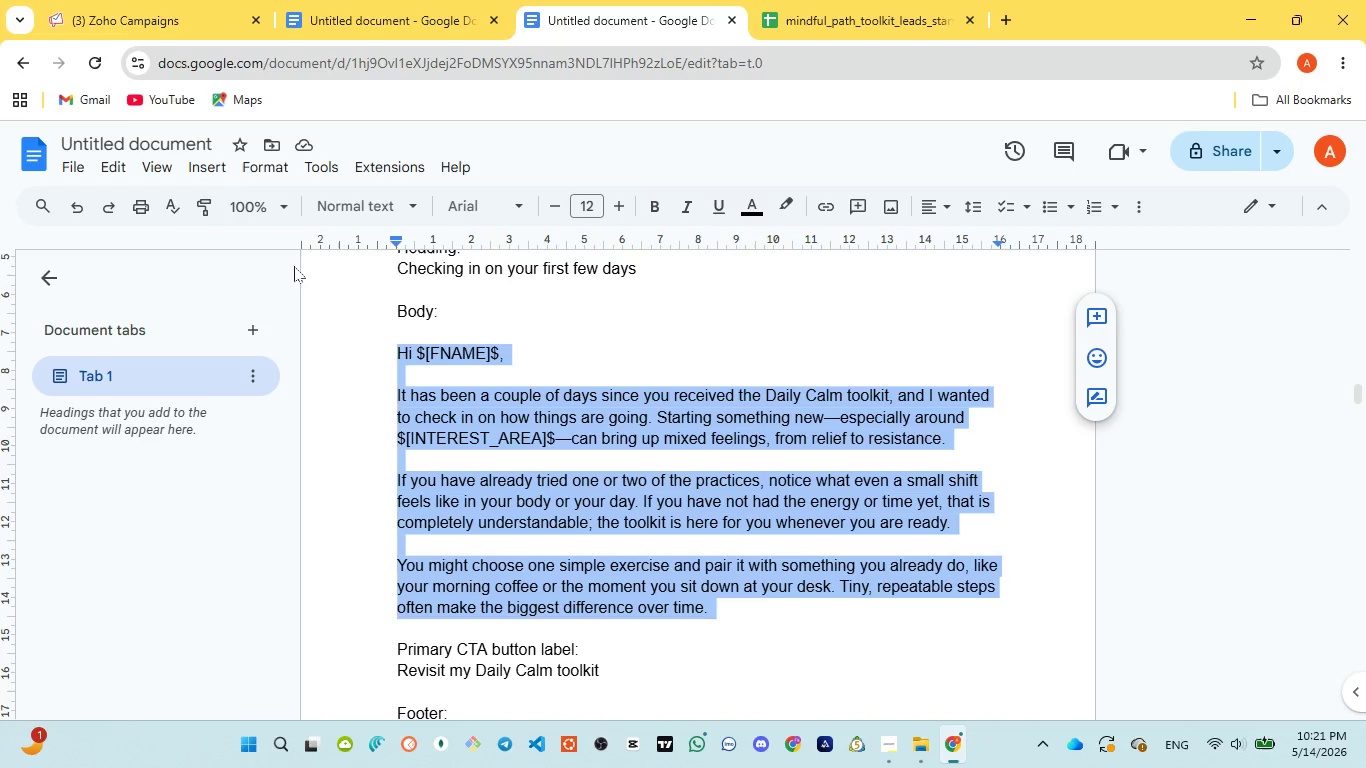 
wait(5.52)
 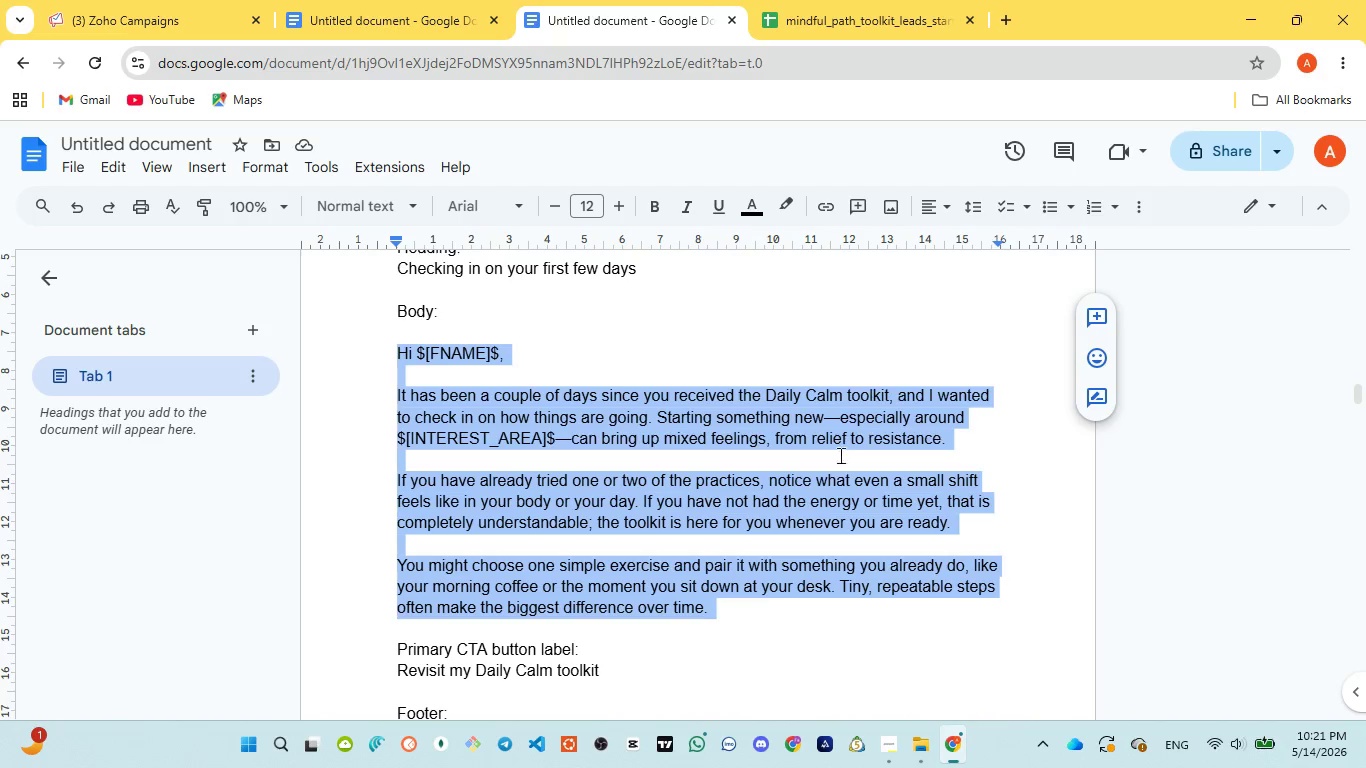 
left_click([117, 21])
 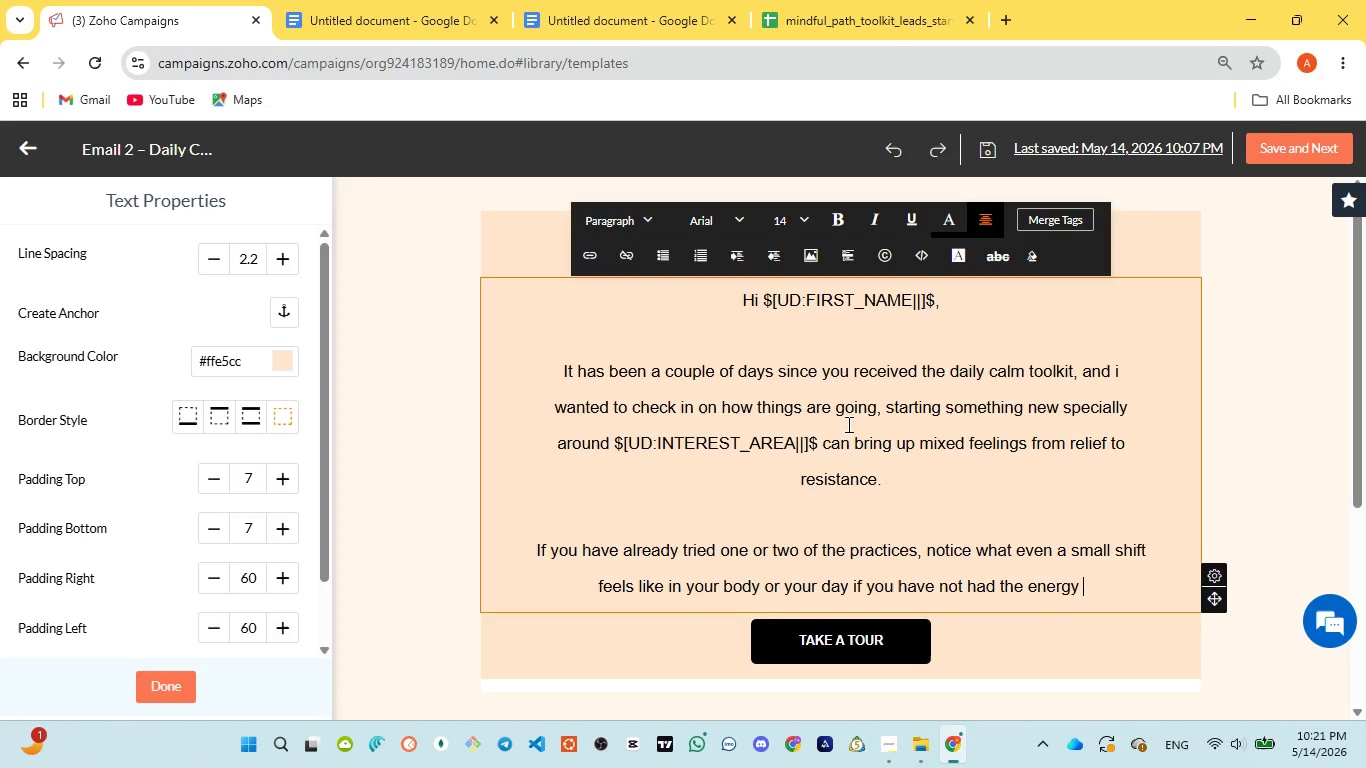 
type(or time )
 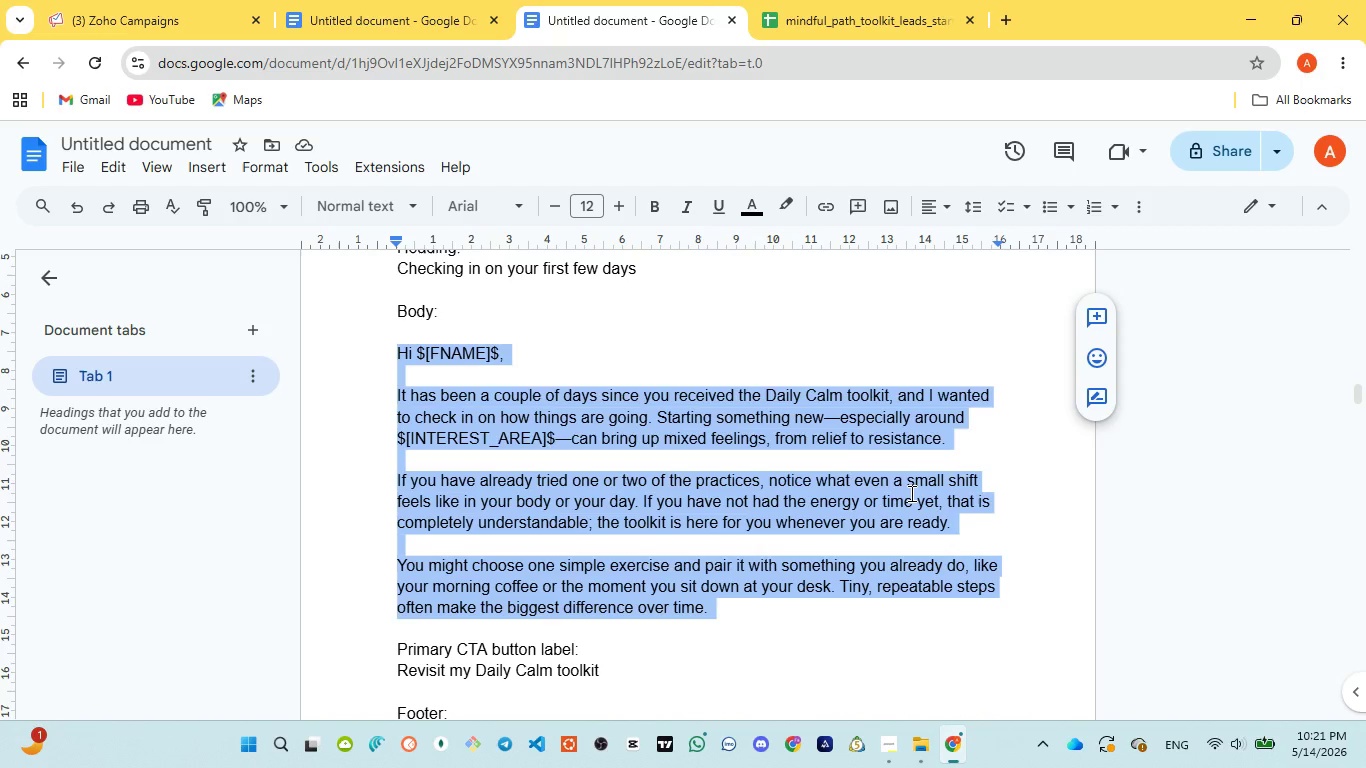 
wait(5.19)
 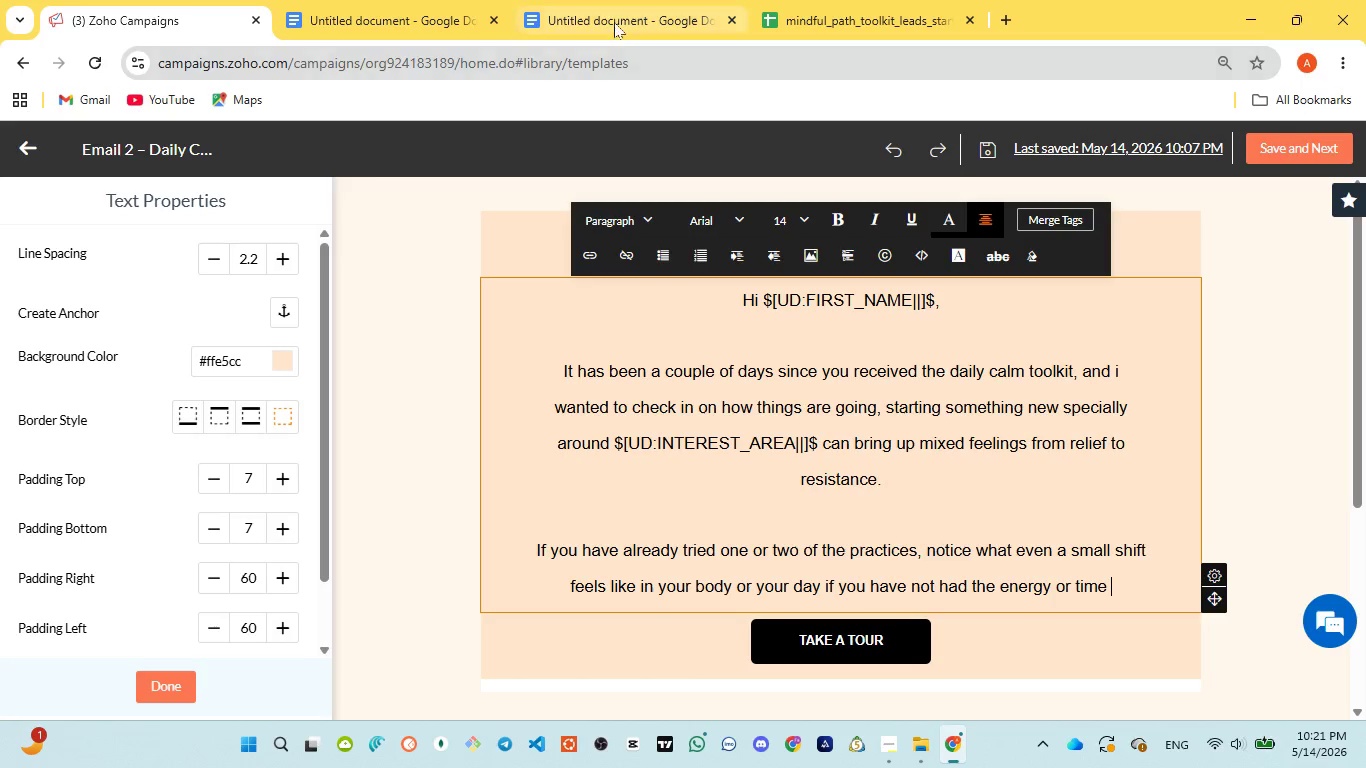 
left_click([180, 27])
 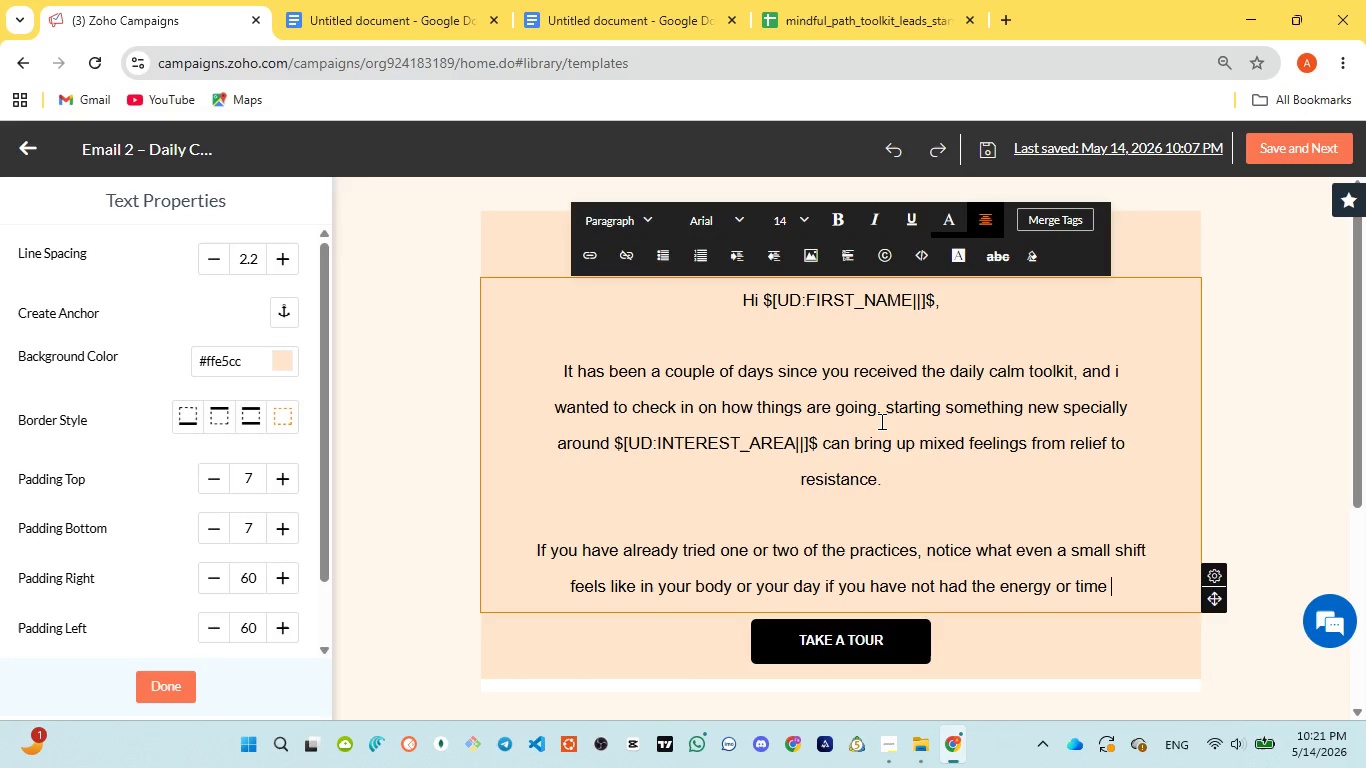 
type(yet, )
 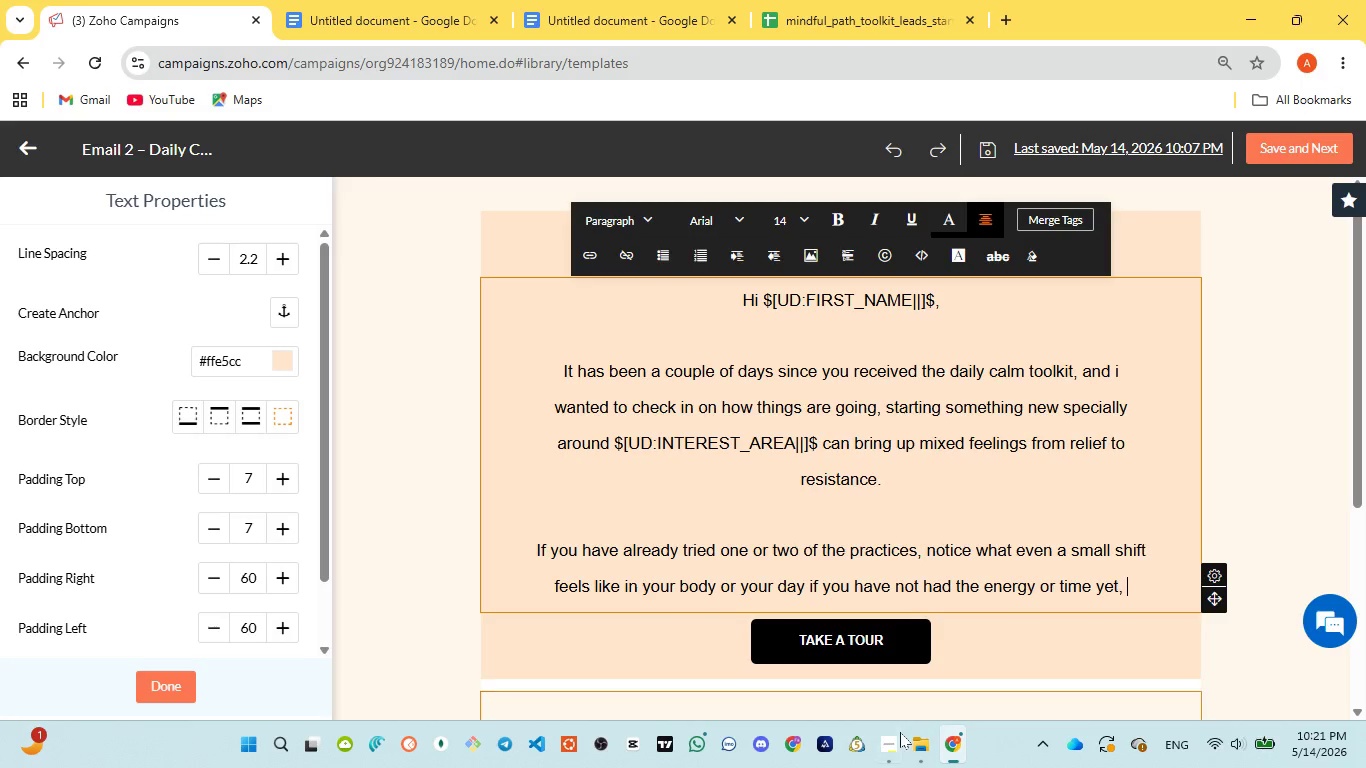 
left_click([881, 649])